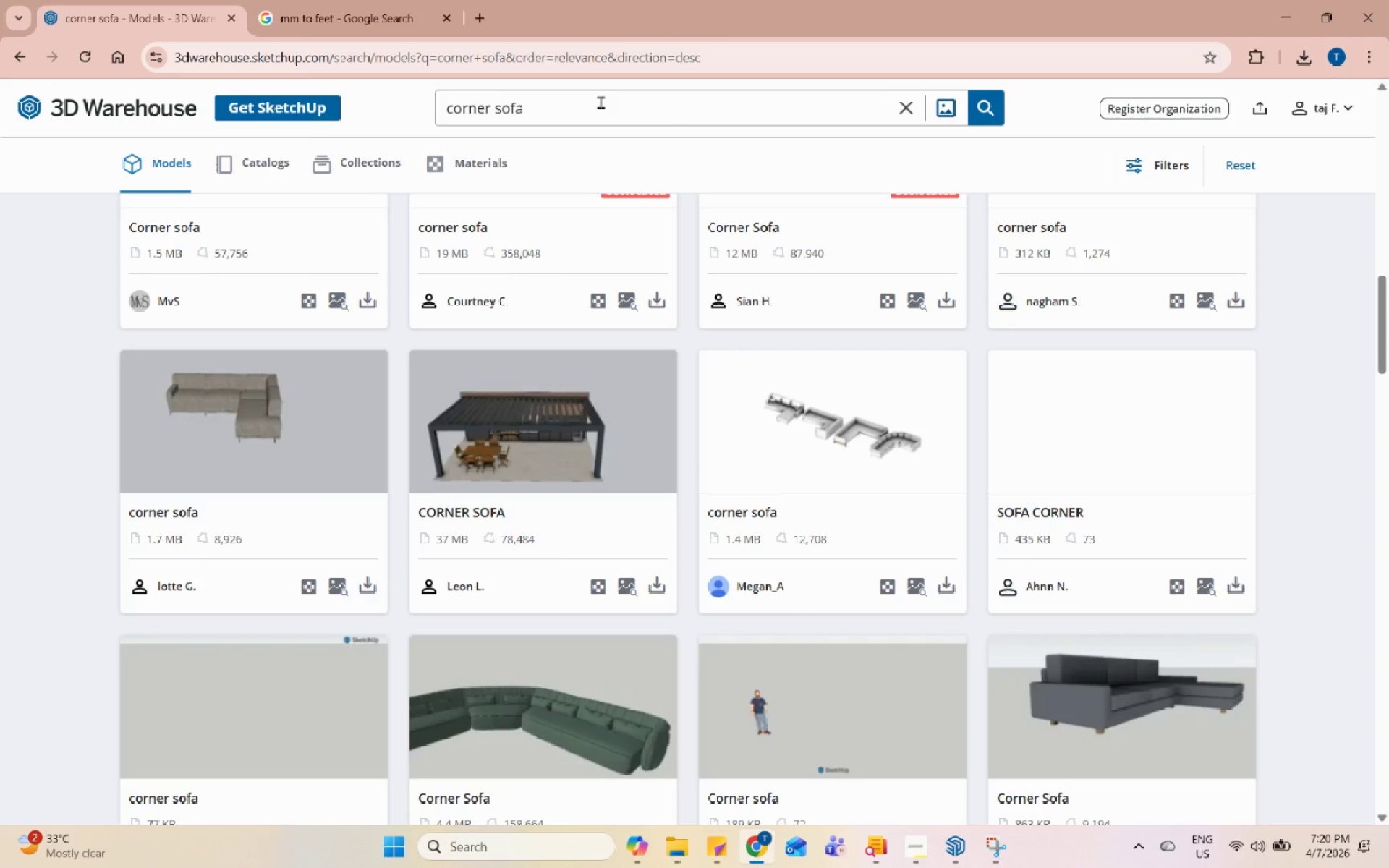 
scroll: coordinate [998, 535], scroll_direction: down, amount: 20.0
 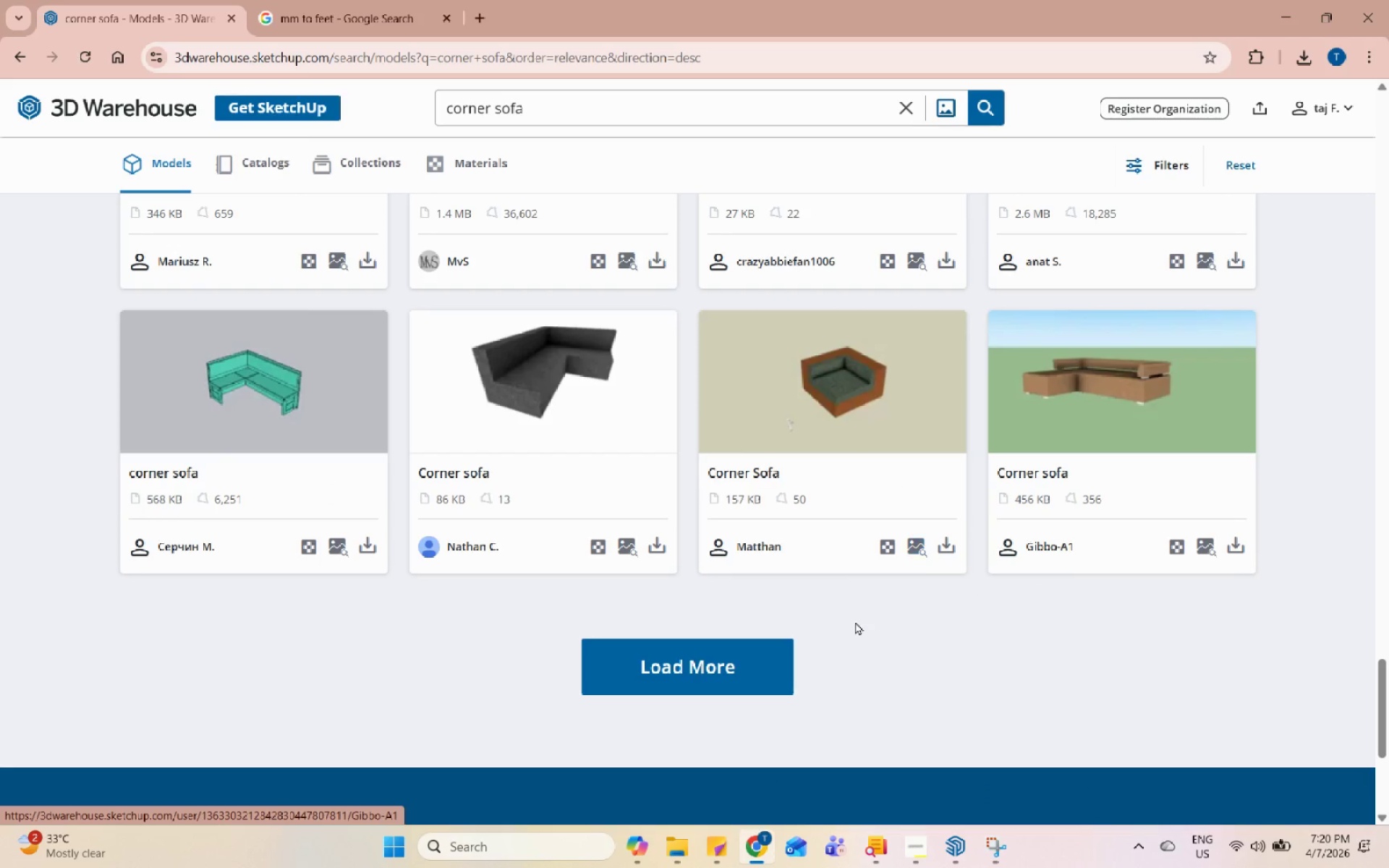 
left_click([763, 669])
 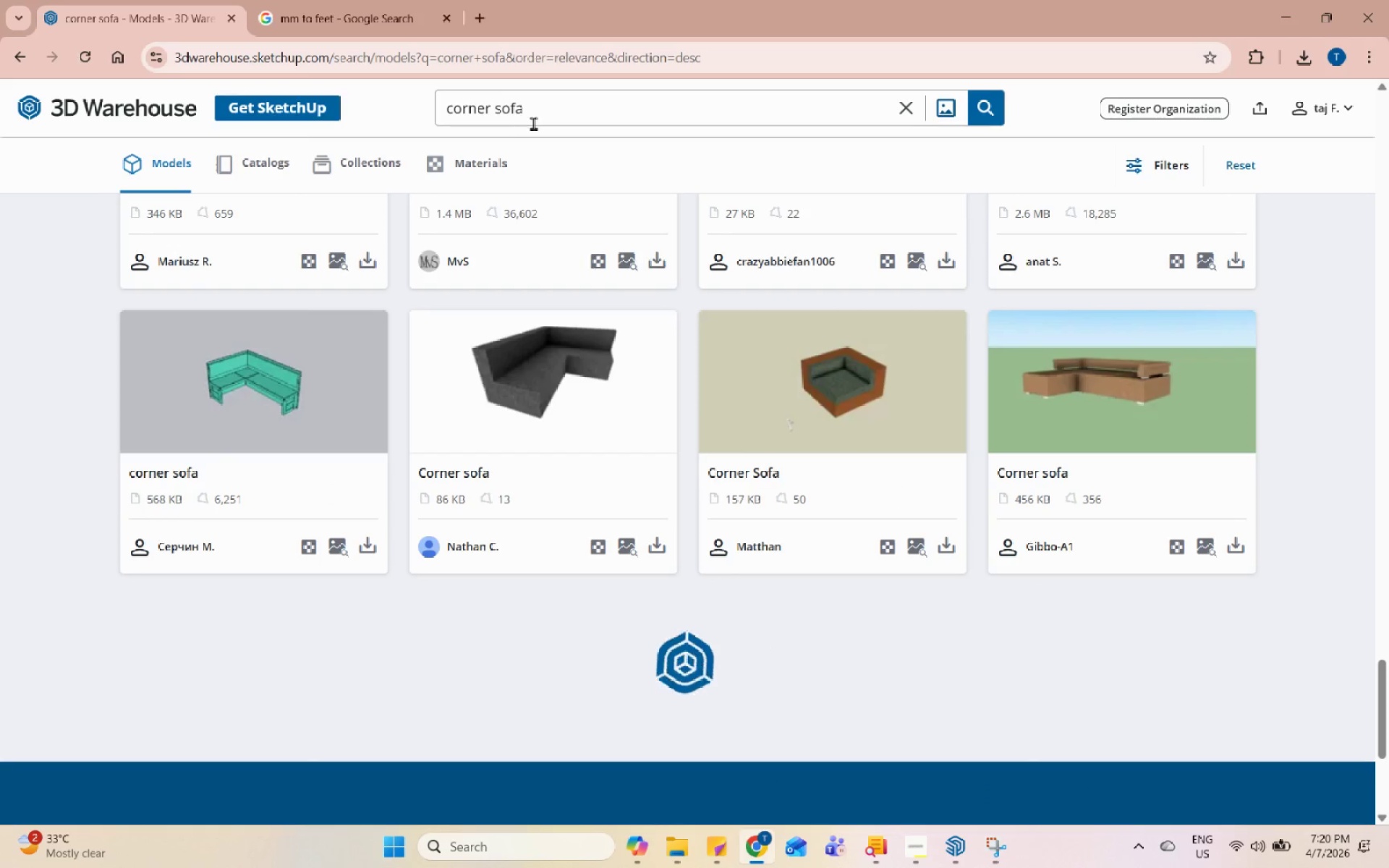 
left_click([541, 113])
 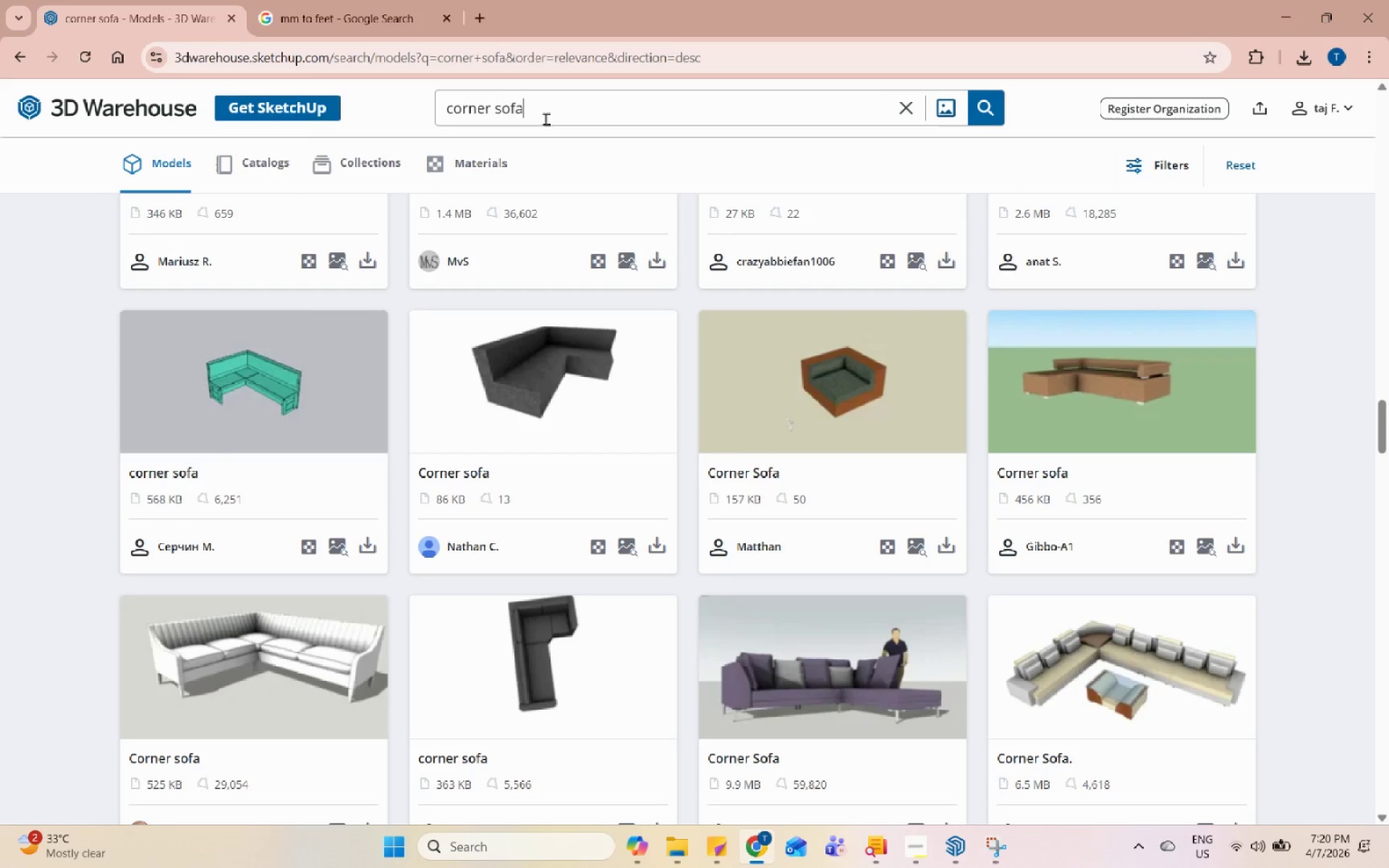 
scroll: coordinate [655, 520], scroll_direction: down, amount: 13.0
 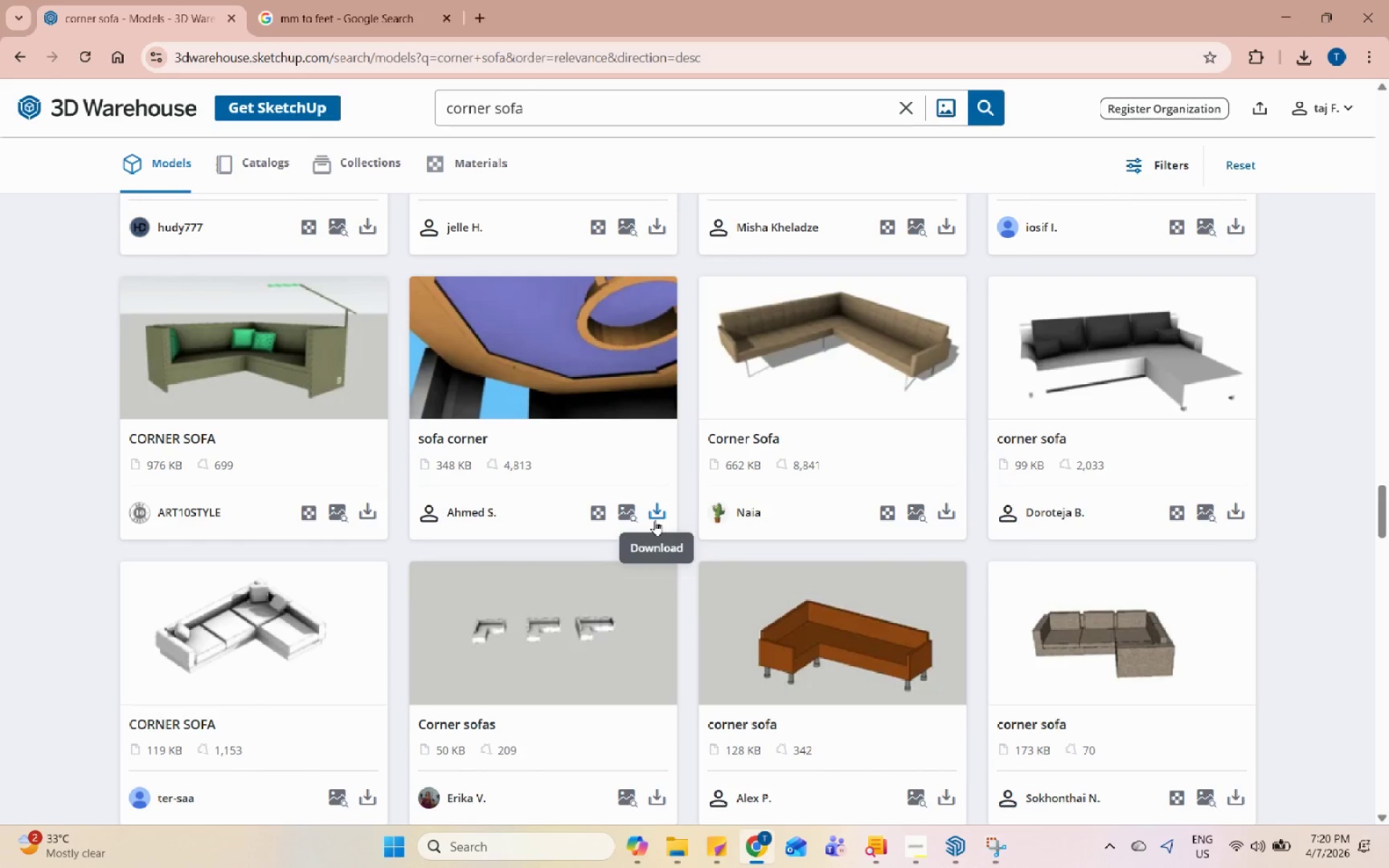 
left_click([521, 638])
 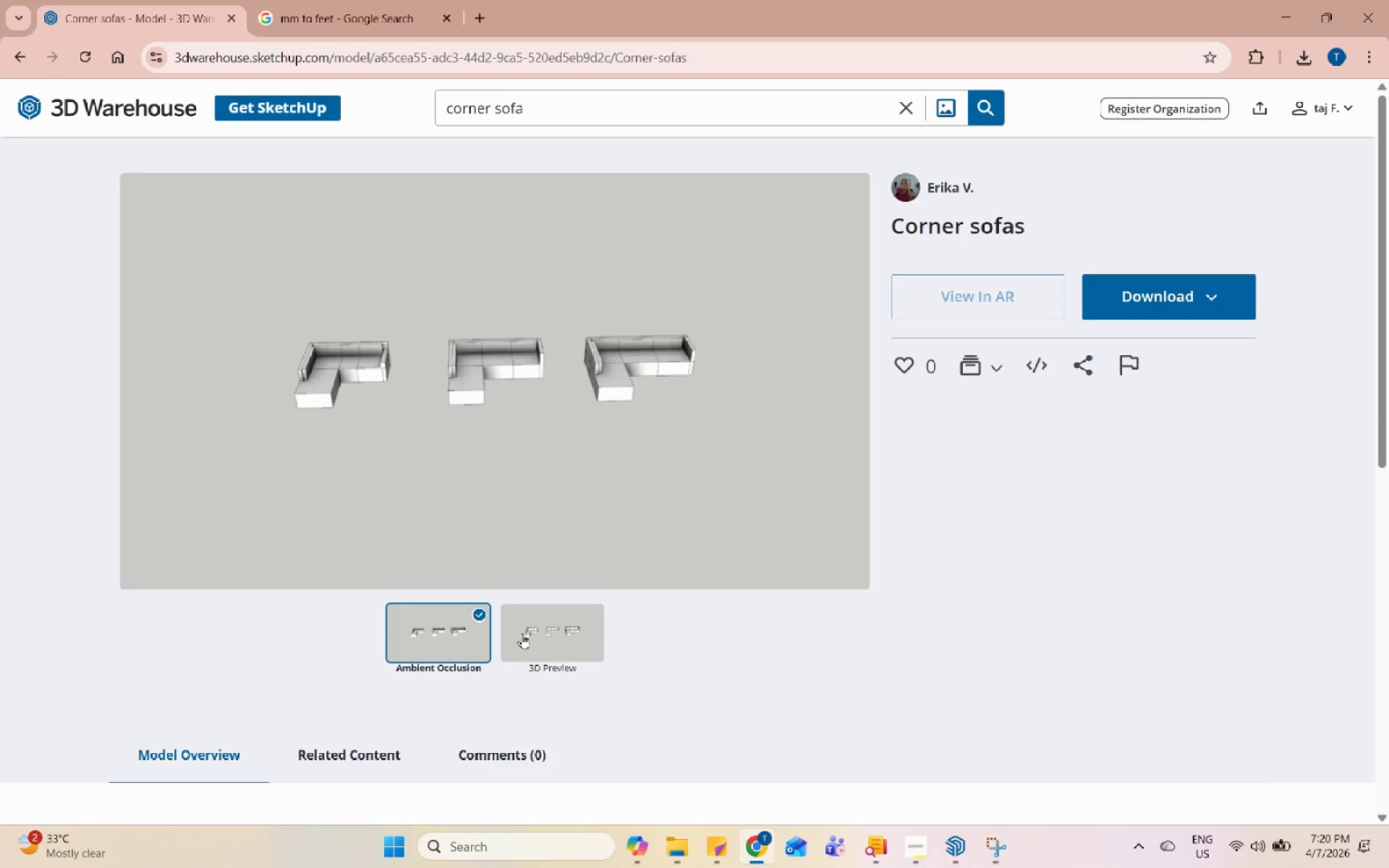 
left_click([890, 621])
 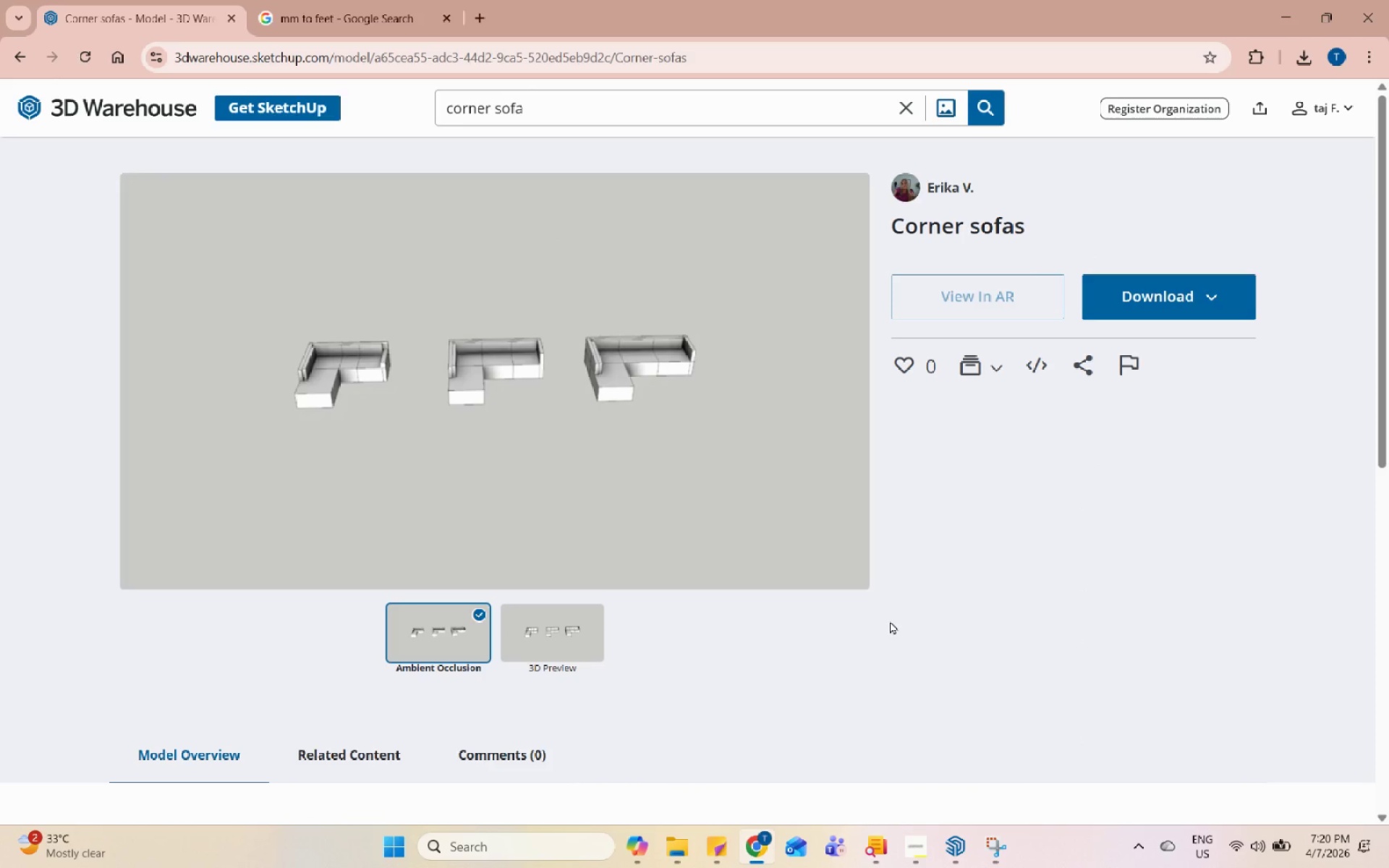 
 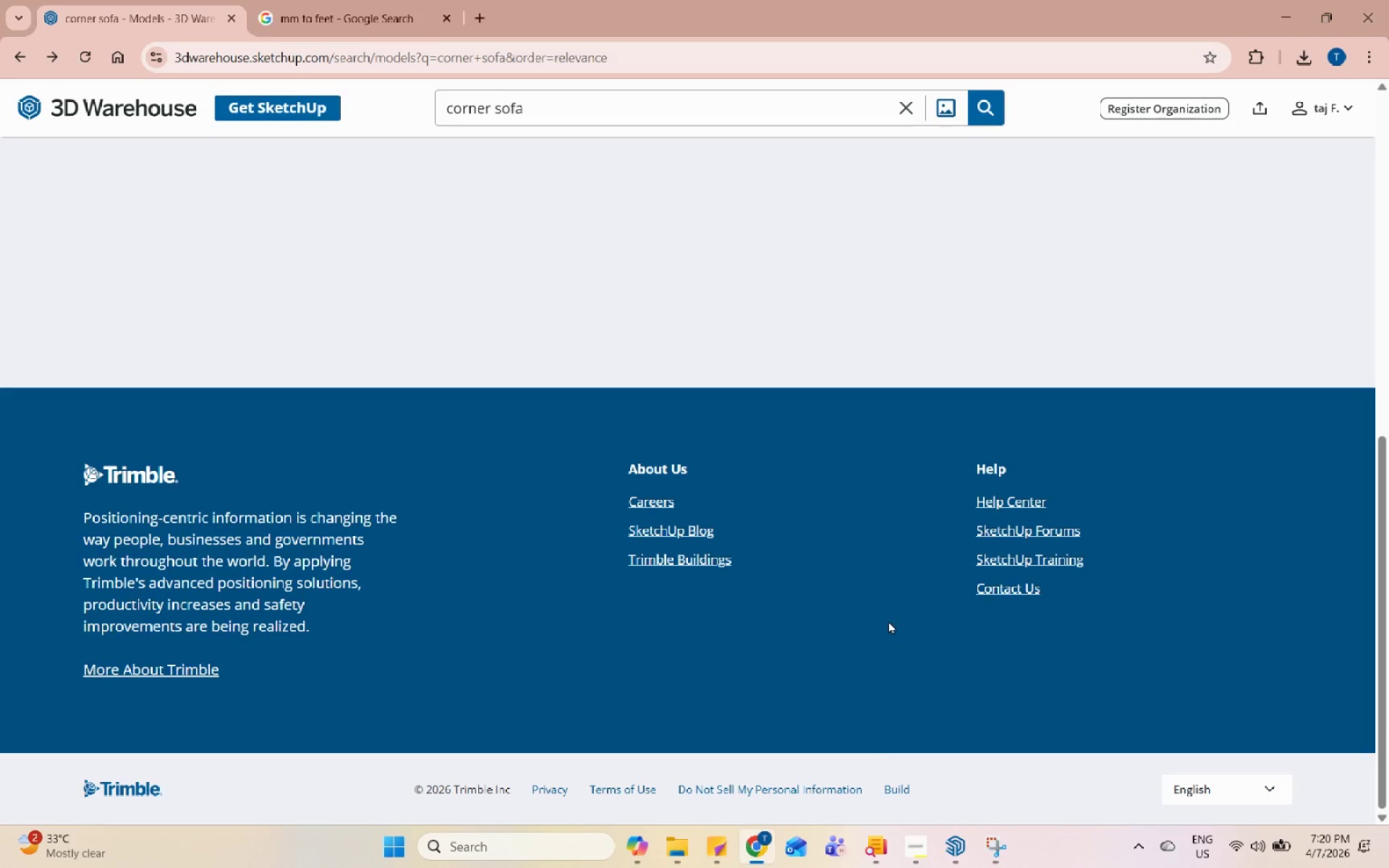 
scroll: coordinate [593, 479], scroll_direction: down, amount: 16.0
 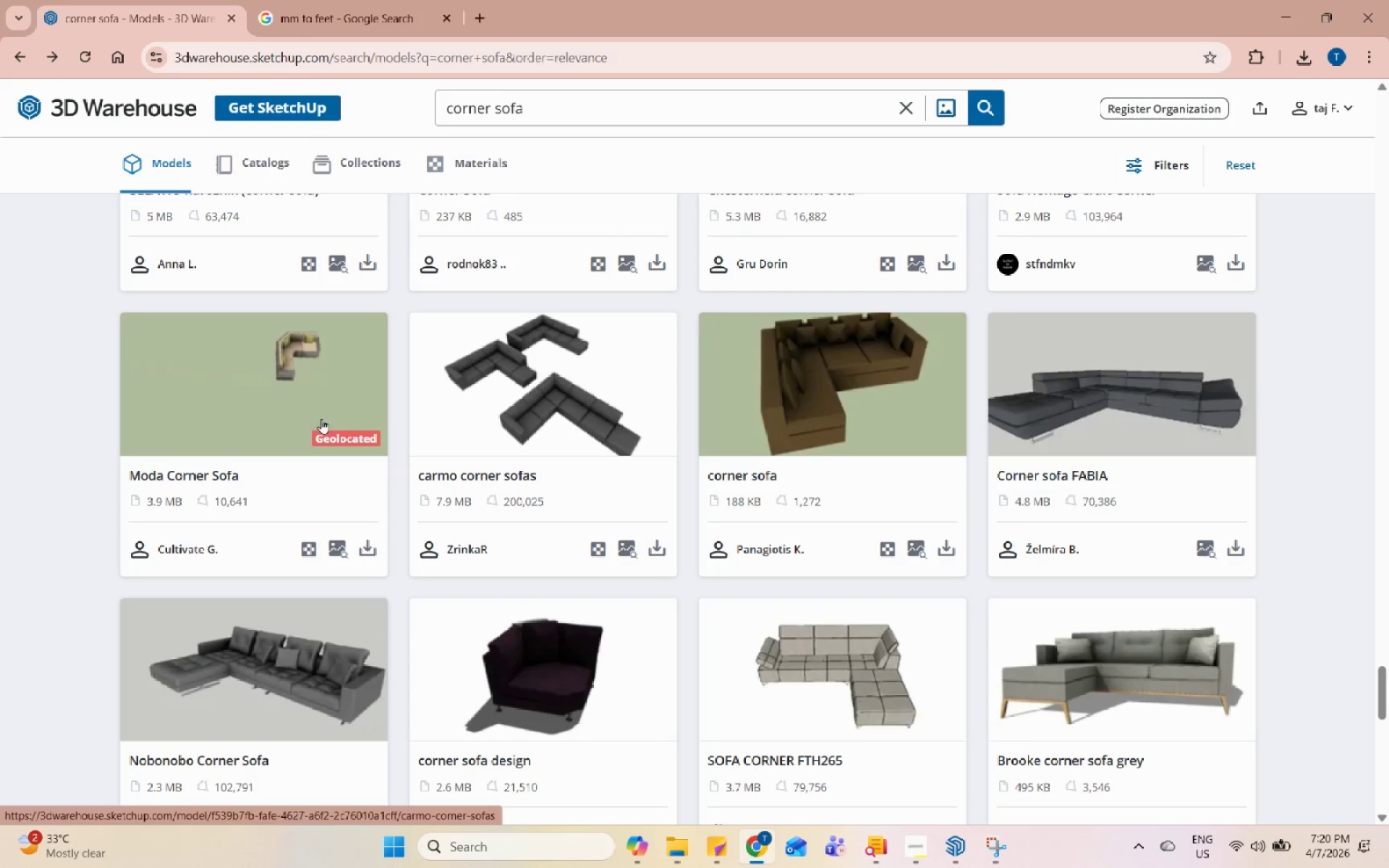 
left_click([218, 352])
 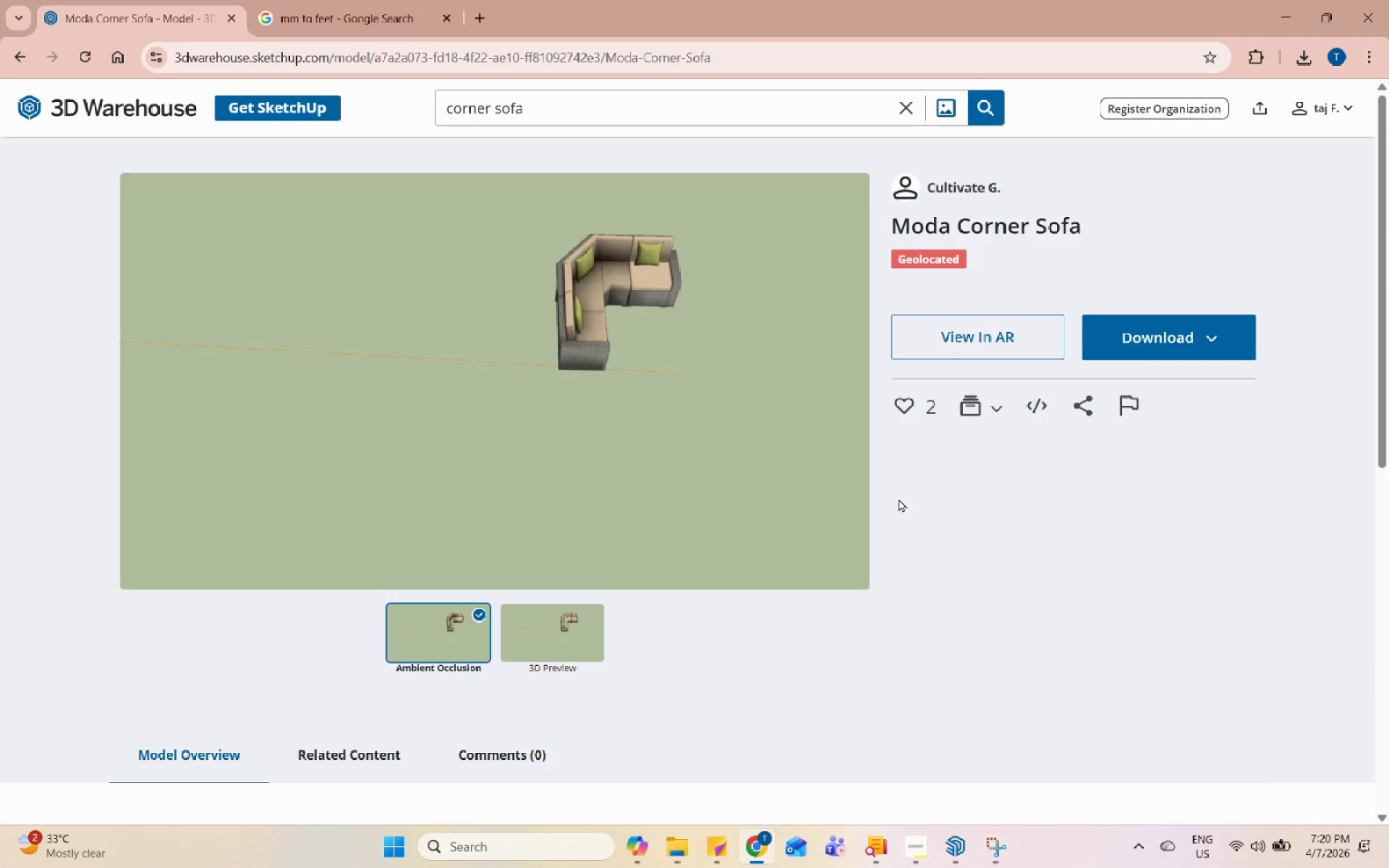 
 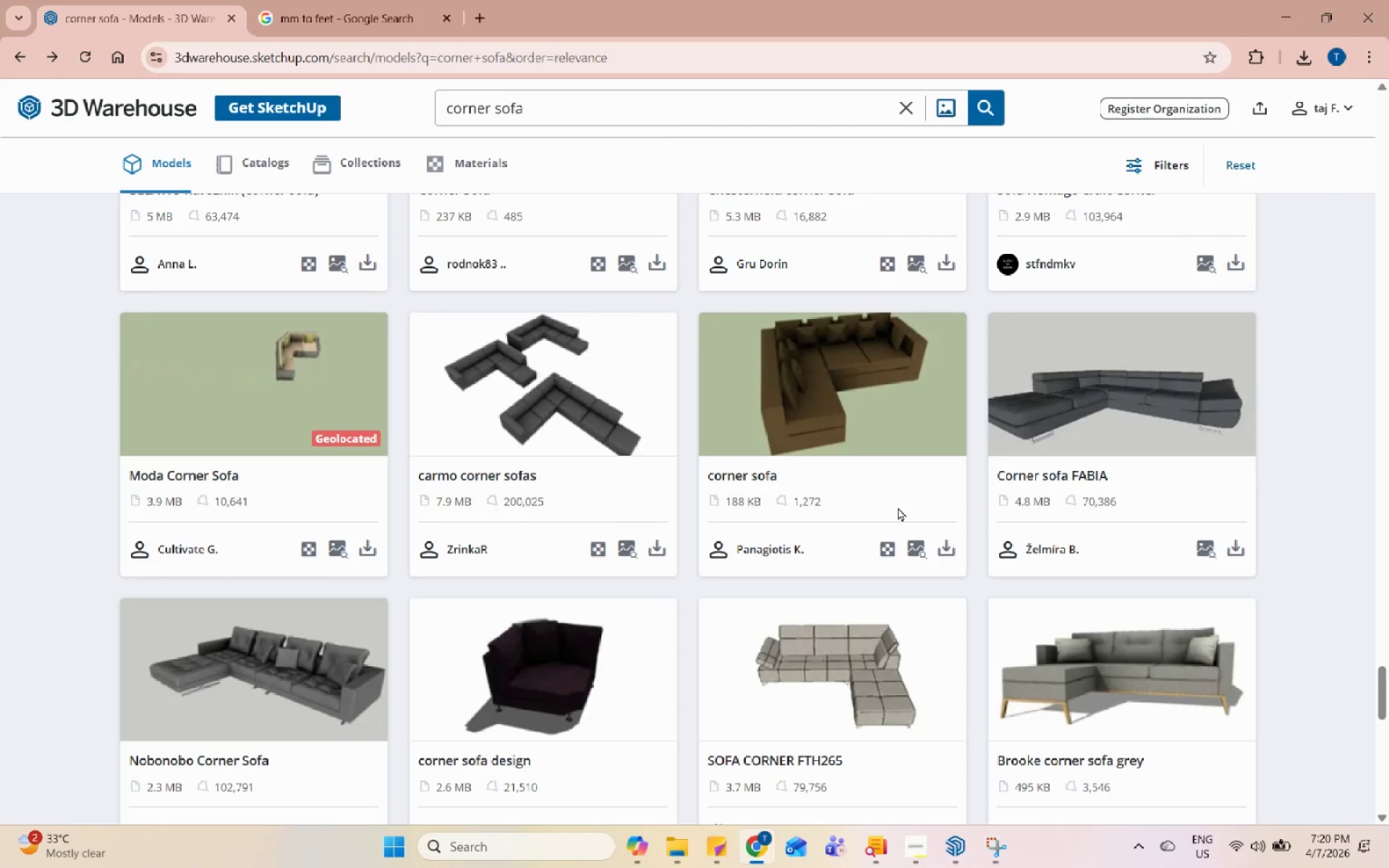 
scroll: coordinate [896, 507], scroll_direction: down, amount: 4.0
 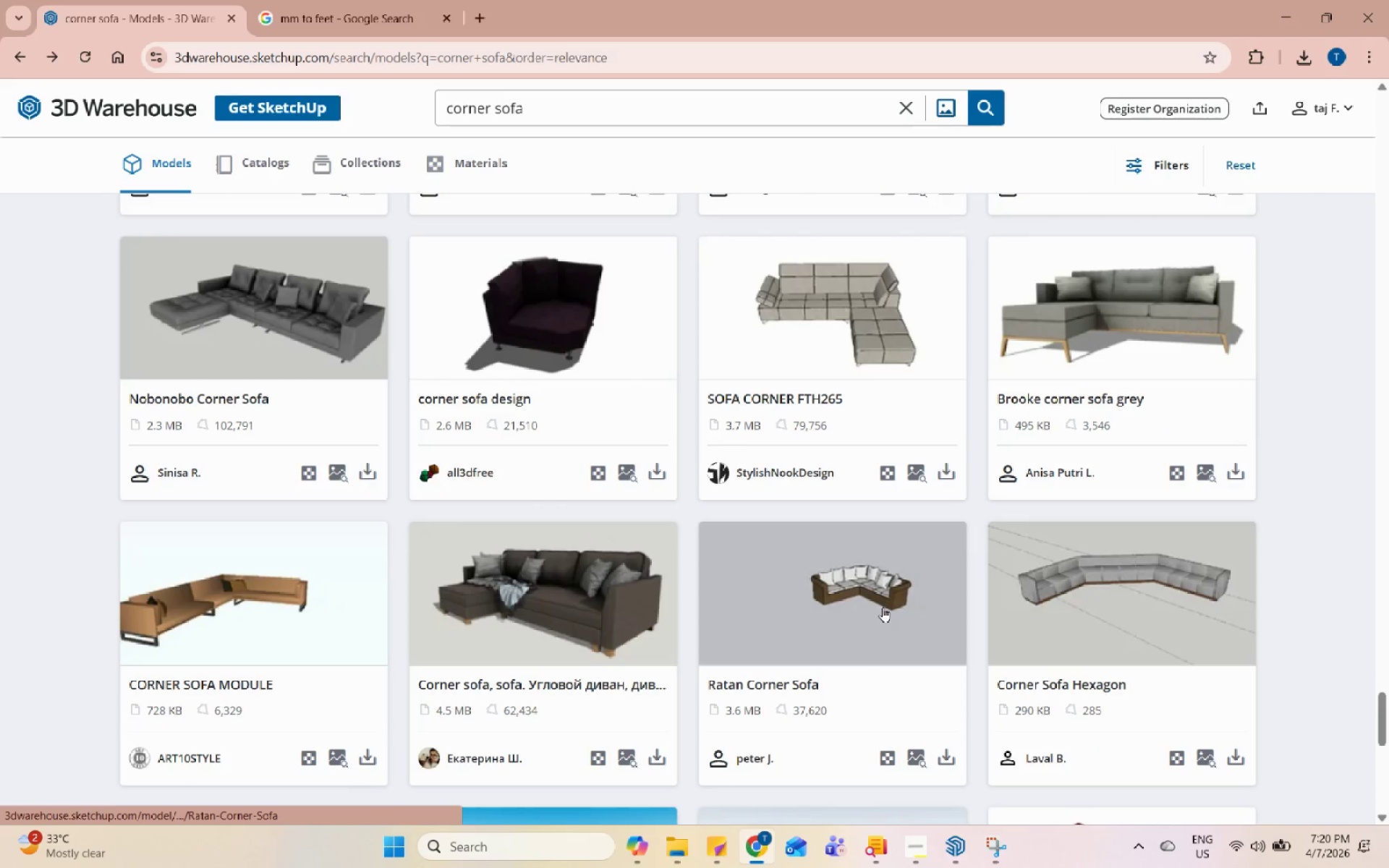 
scroll: coordinate [883, 607], scroll_direction: up, amount: 3.0
 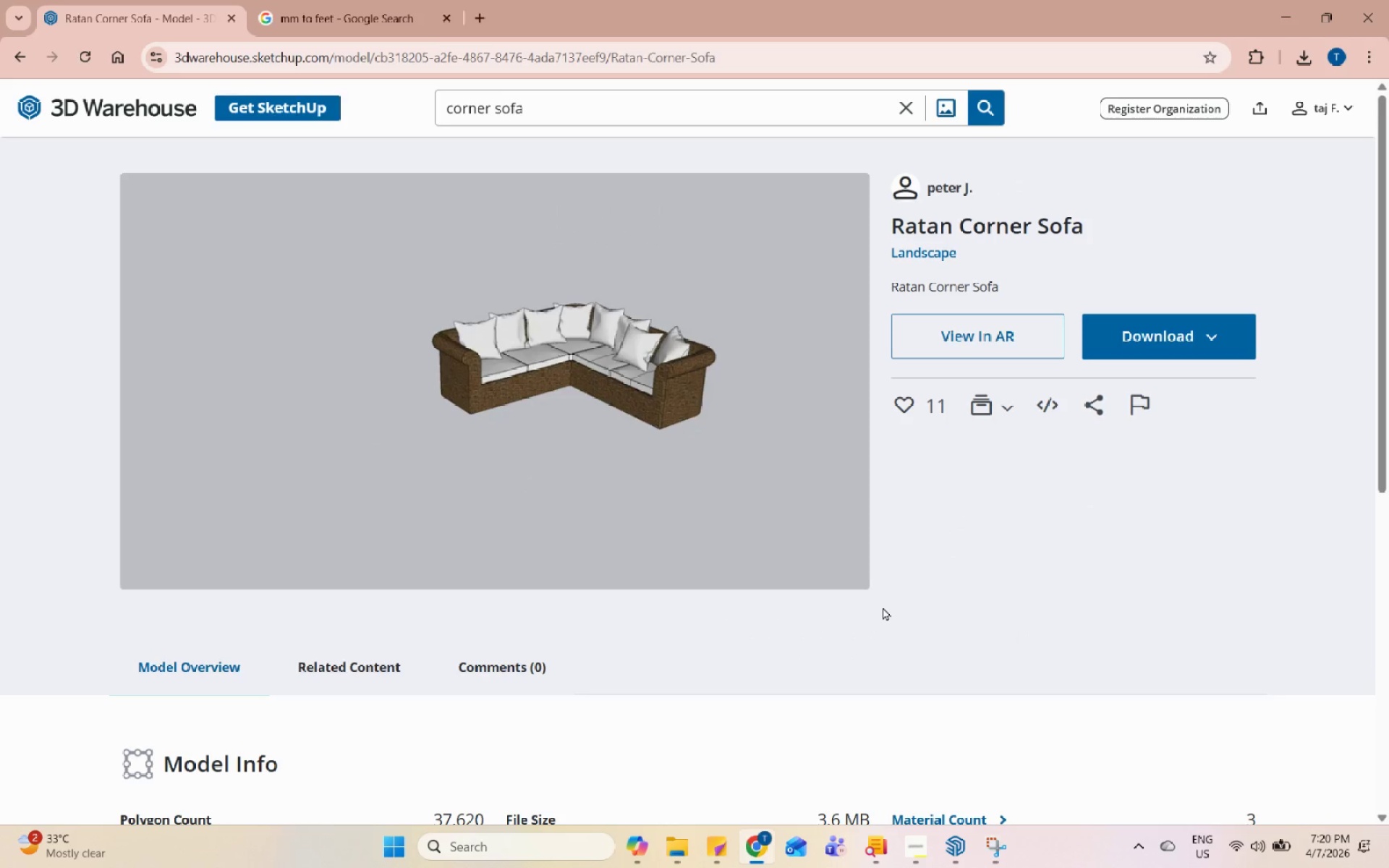 
 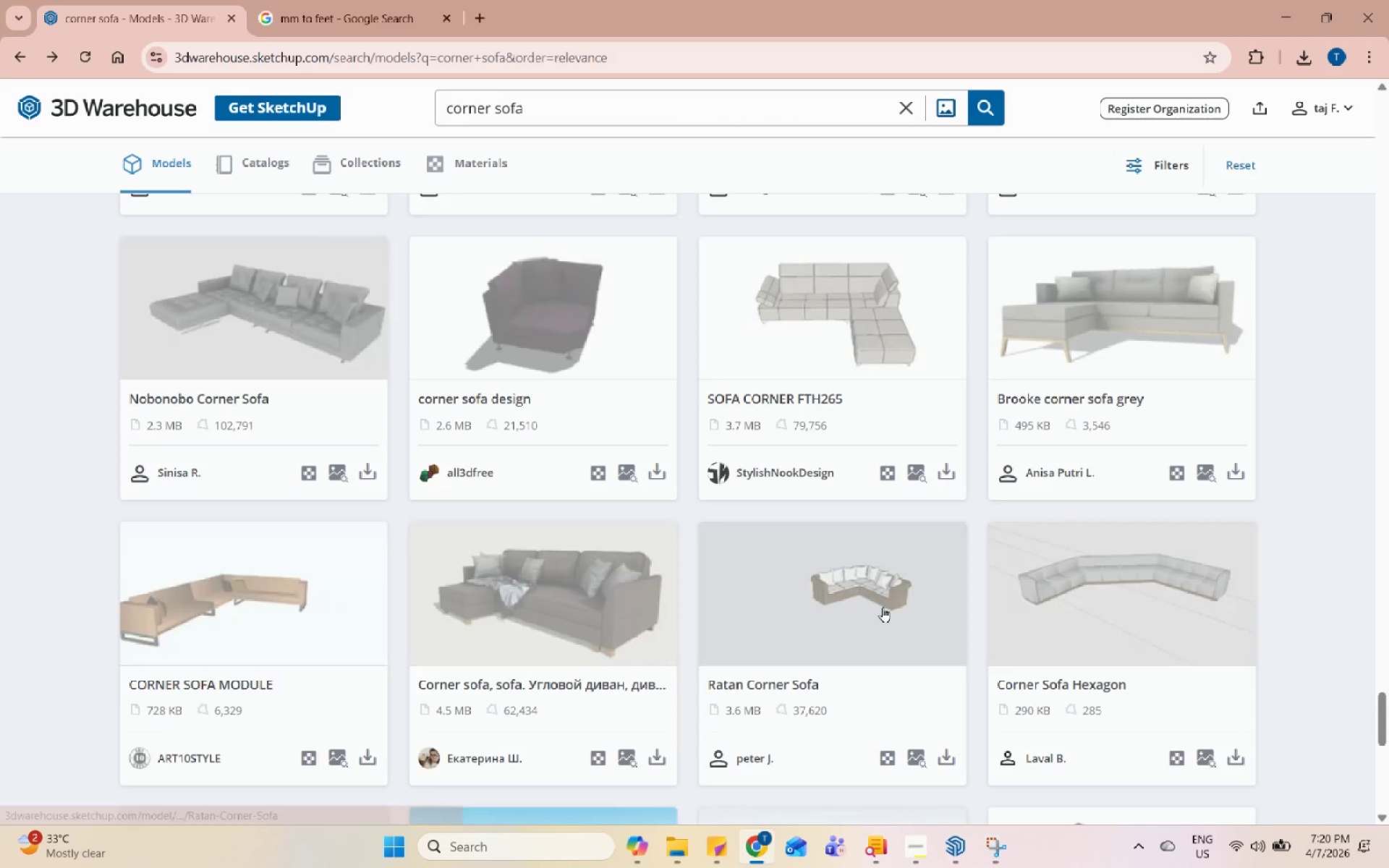 
scroll: coordinate [883, 607], scroll_direction: down, amount: 5.0
 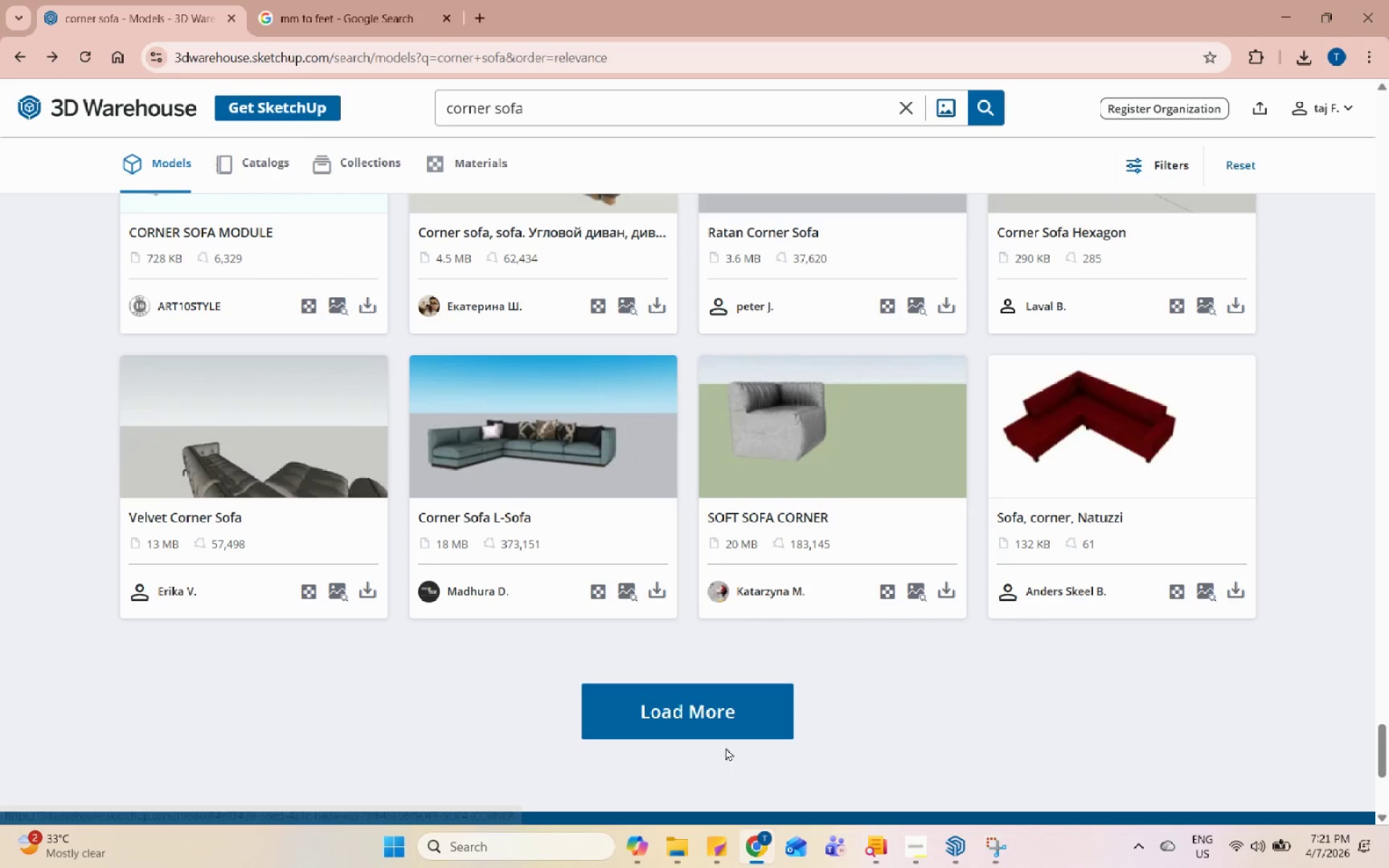 
double_click([730, 720])
 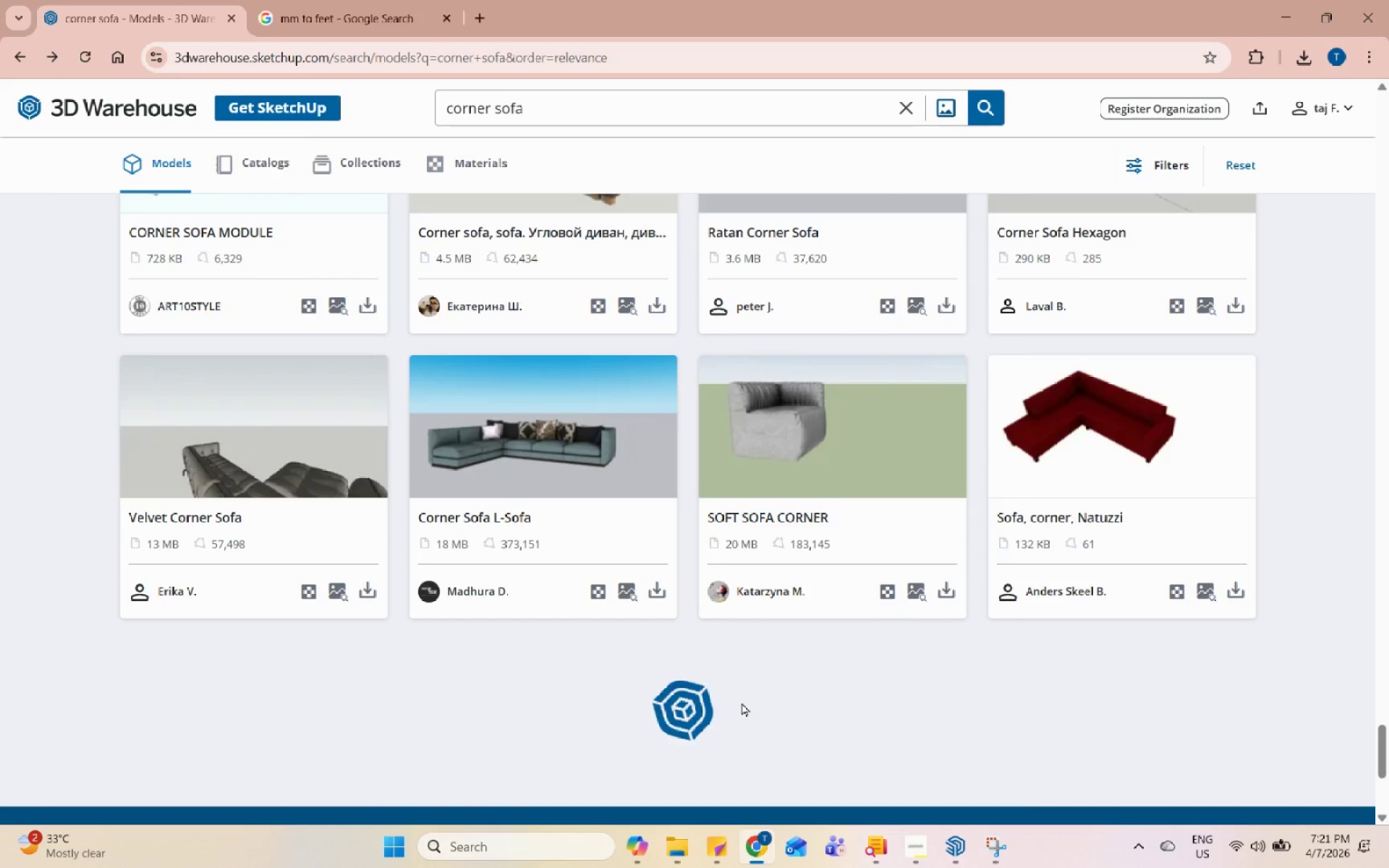 
scroll: coordinate [742, 702], scroll_direction: down, amount: 14.0
 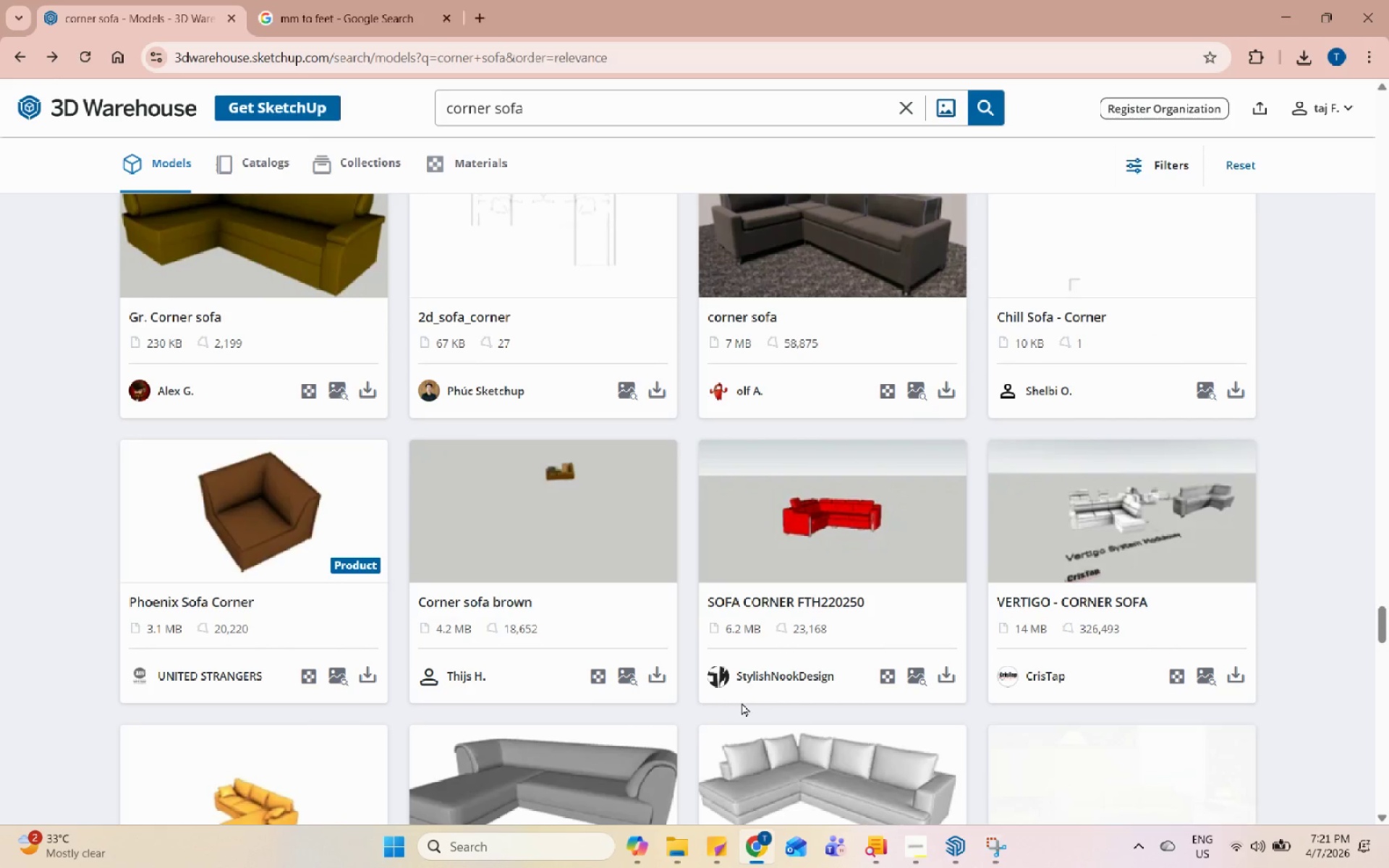 
scroll: coordinate [776, 541], scroll_direction: down, amount: 13.0
 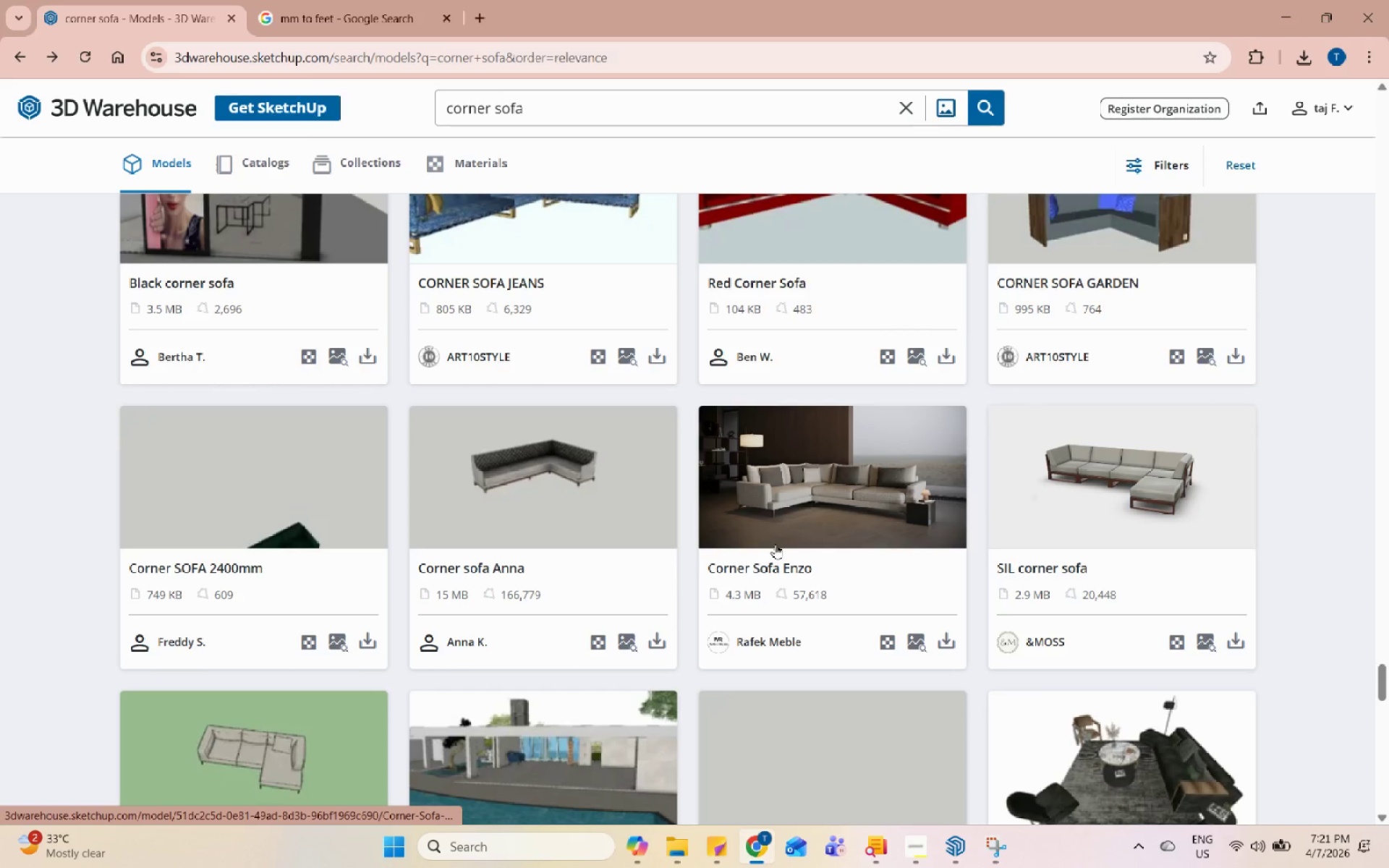 
scroll: coordinate [776, 546], scroll_direction: down, amount: 12.0
 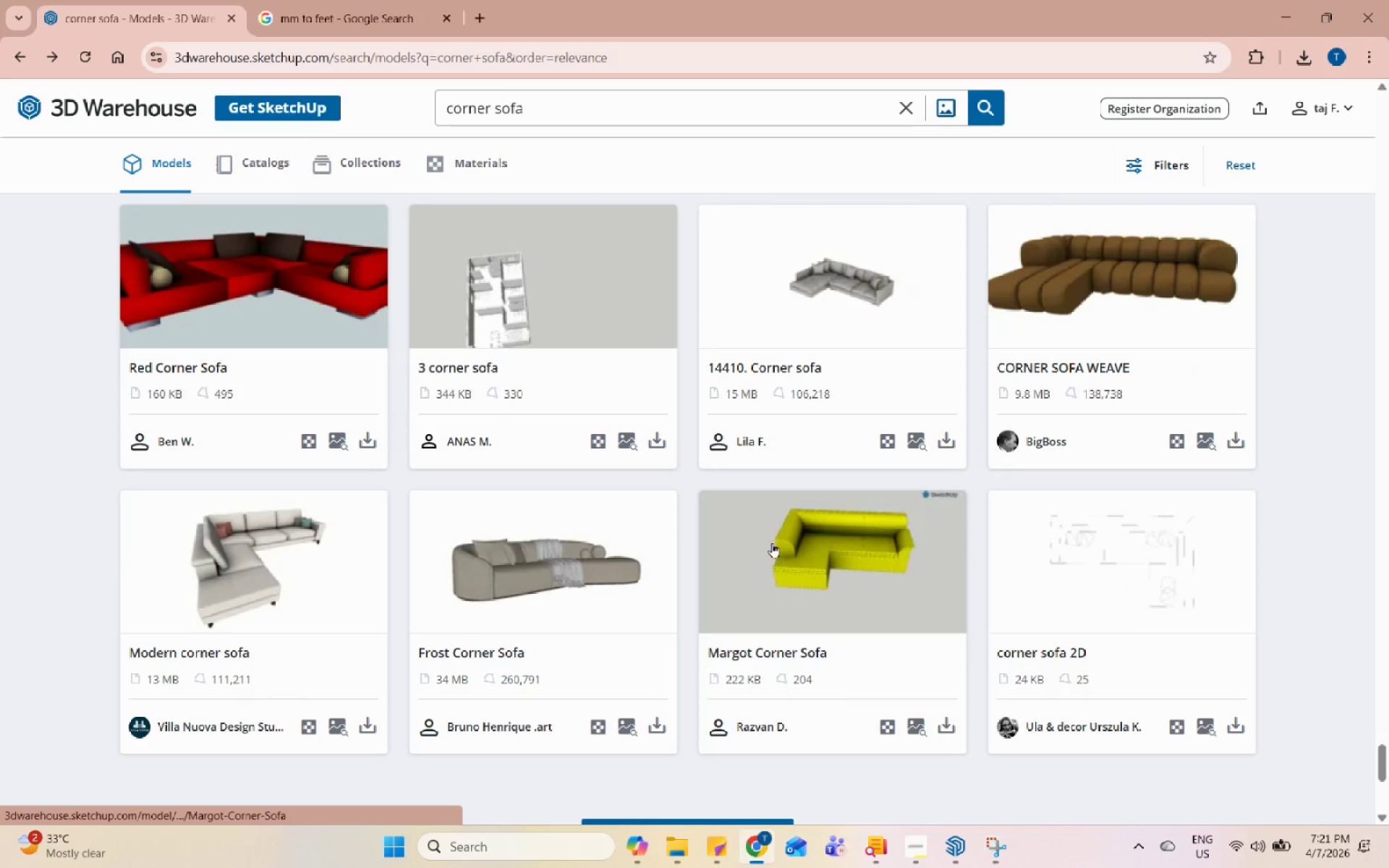 
left_click([698, 588])
 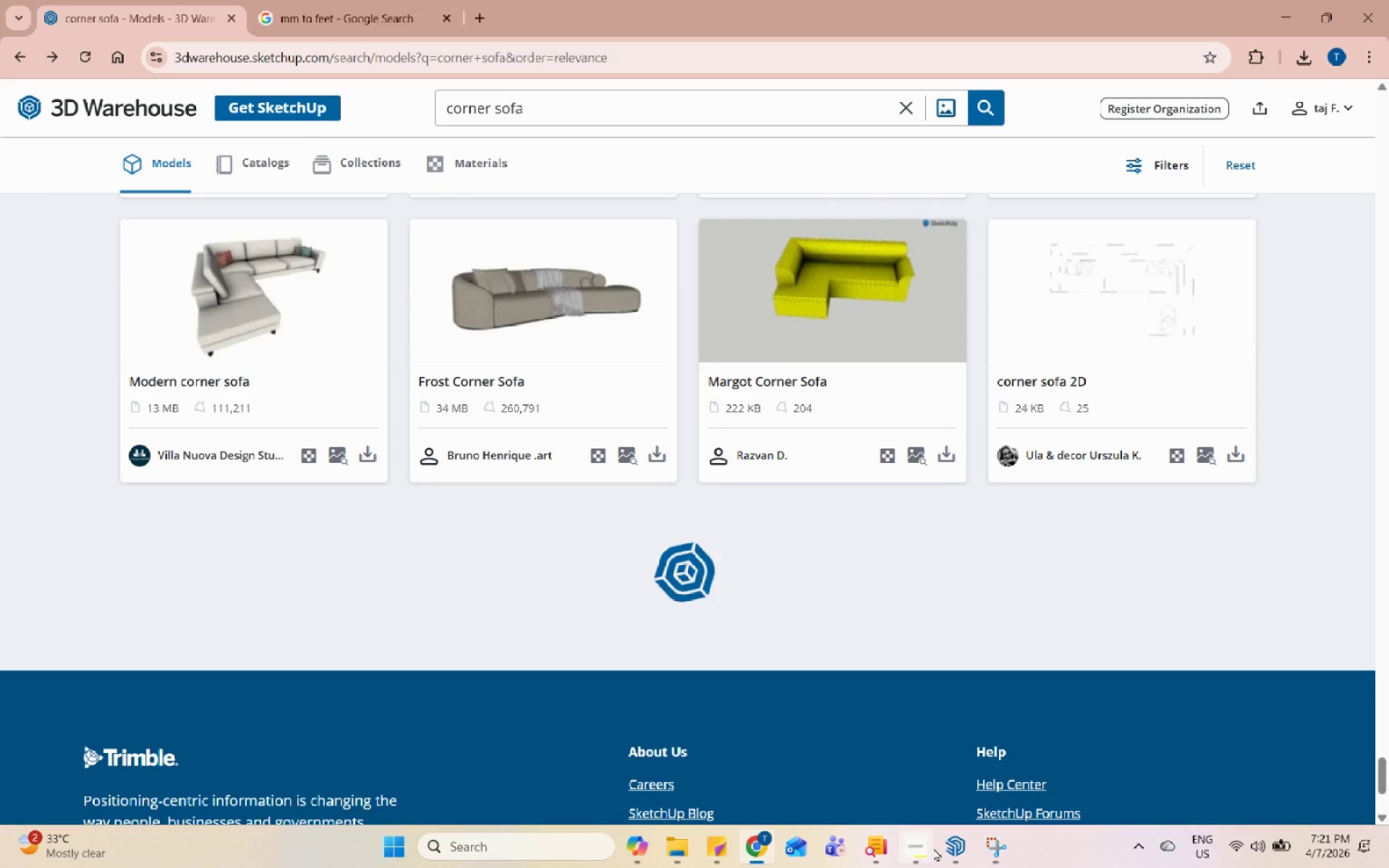 
scroll: coordinate [697, 646], scroll_direction: down, amount: 3.0
 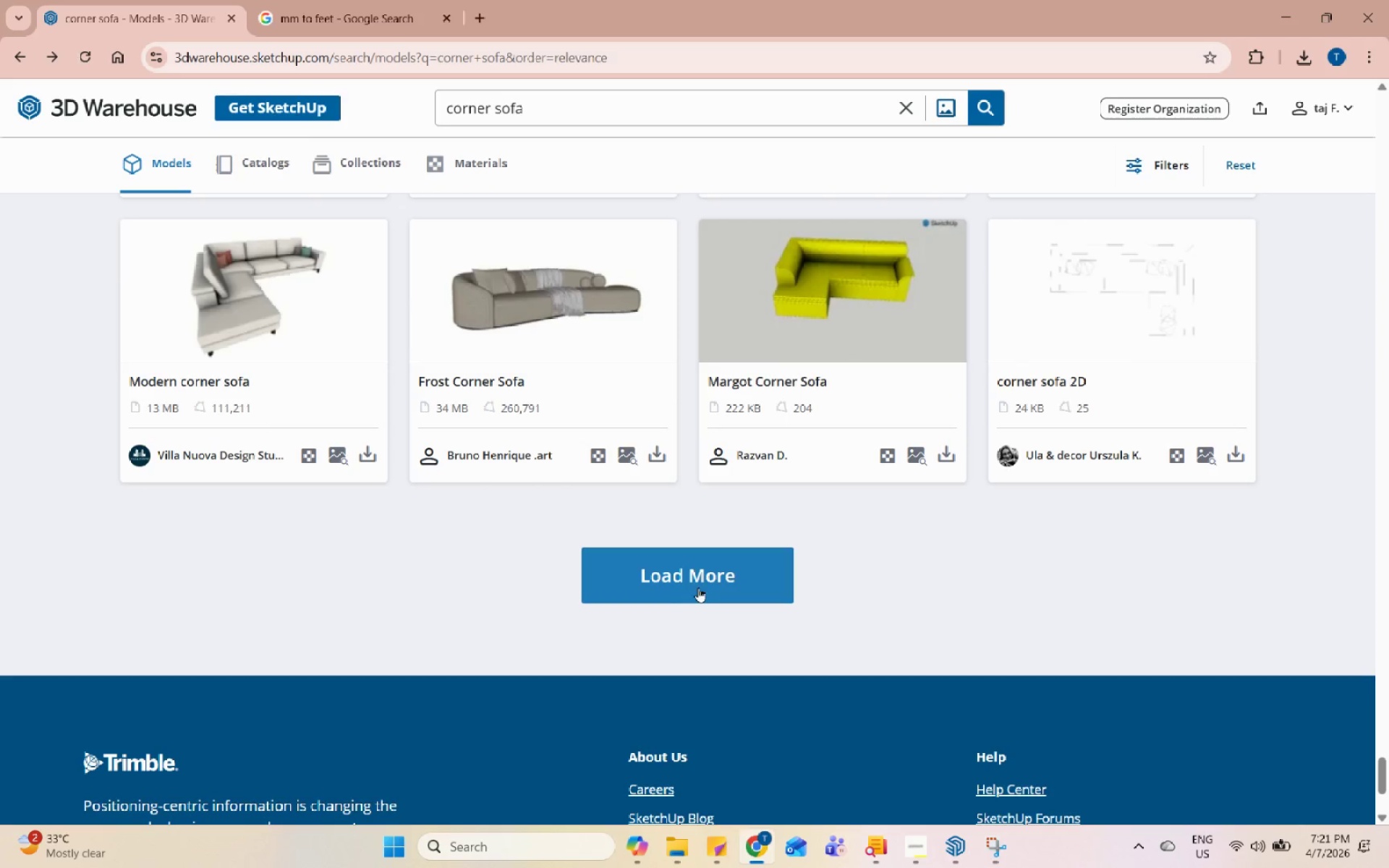 
left_click([943, 853])
 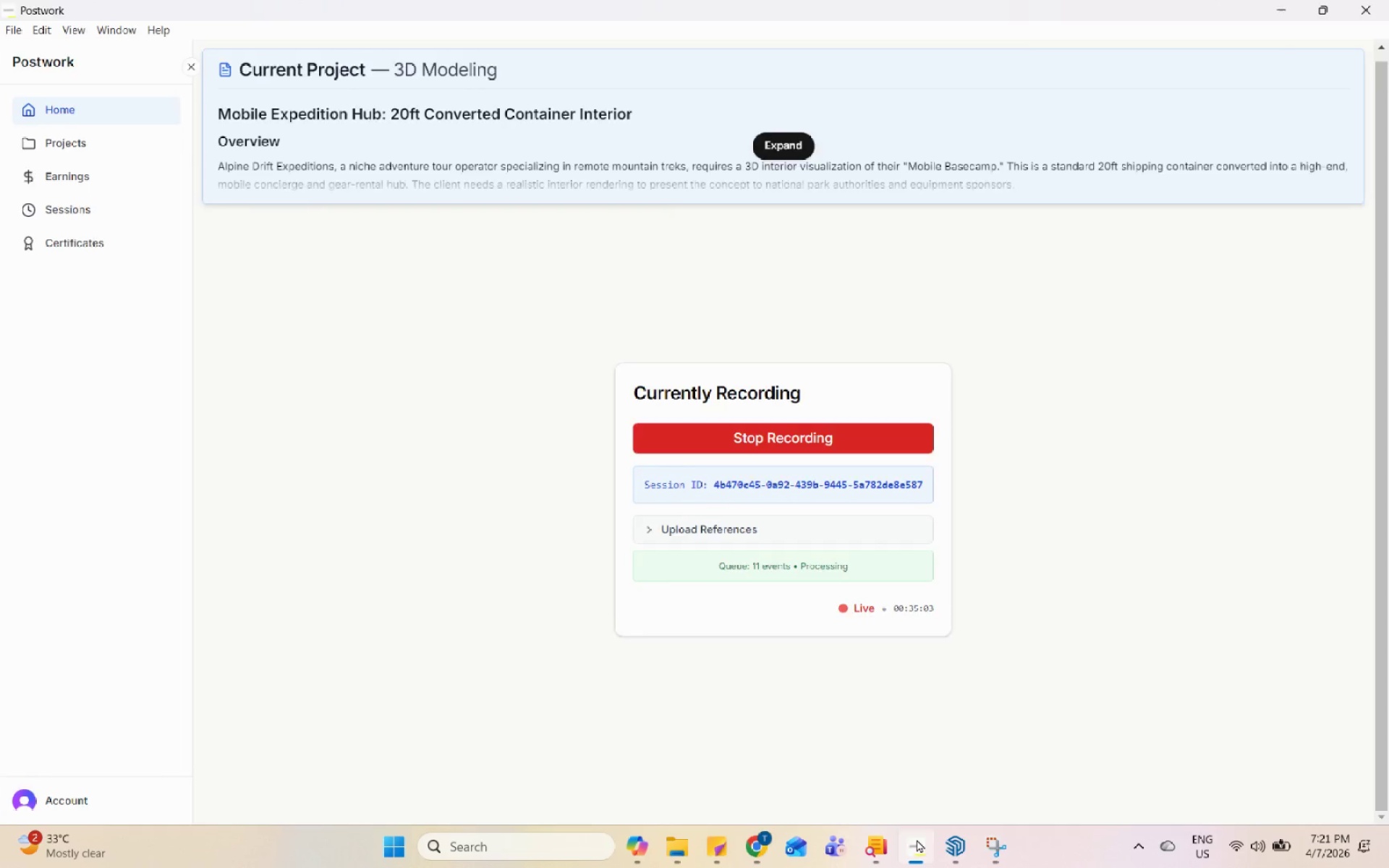 
scroll: coordinate [755, 584], scroll_direction: down, amount: 3.0
 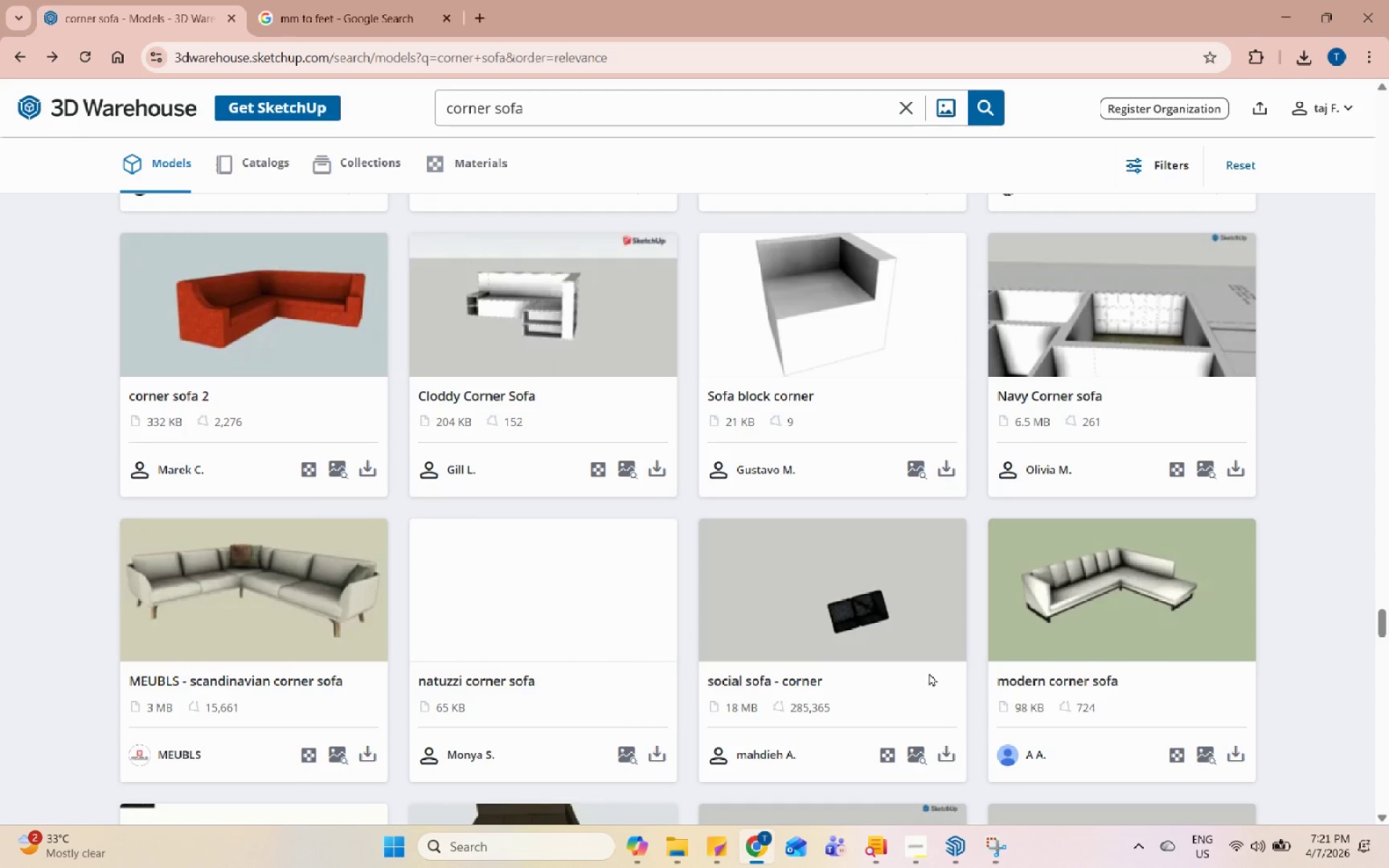 
left_click([960, 861])
 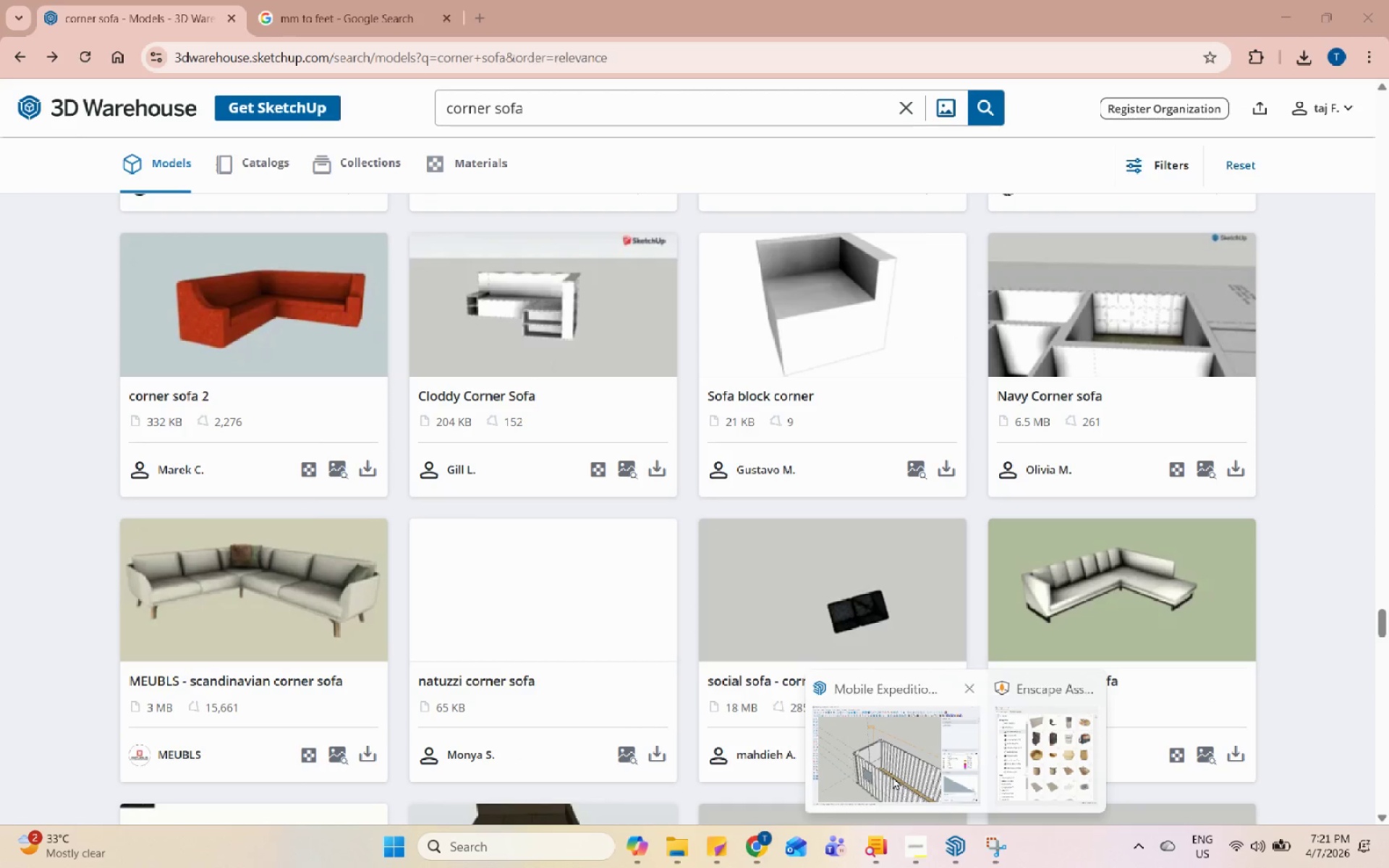 
left_click([891, 773])
 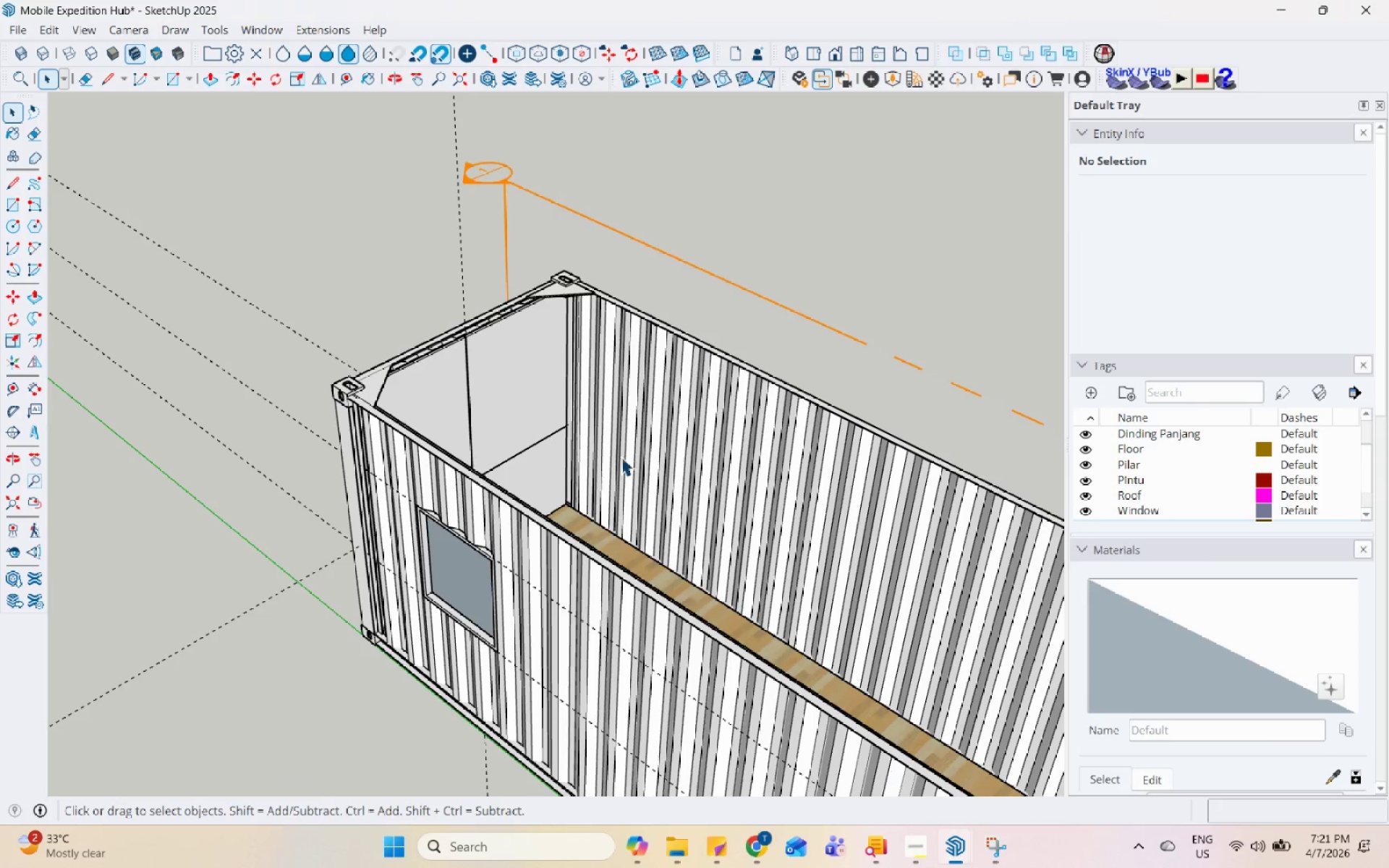 
scroll: coordinate [574, 410], scroll_direction: down, amount: 3.0
 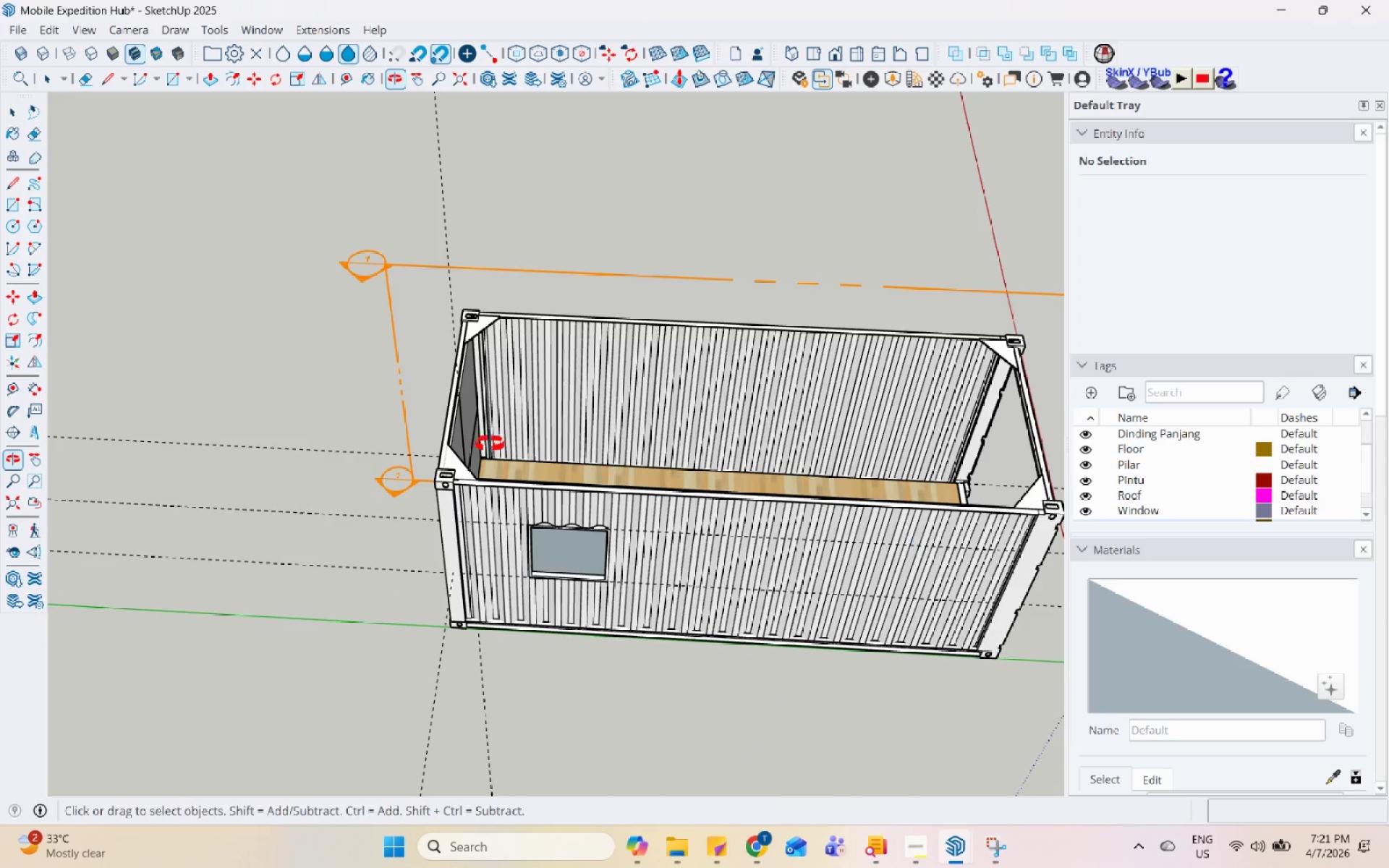 
scroll: coordinate [417, 527], scroll_direction: up, amount: 2.0
 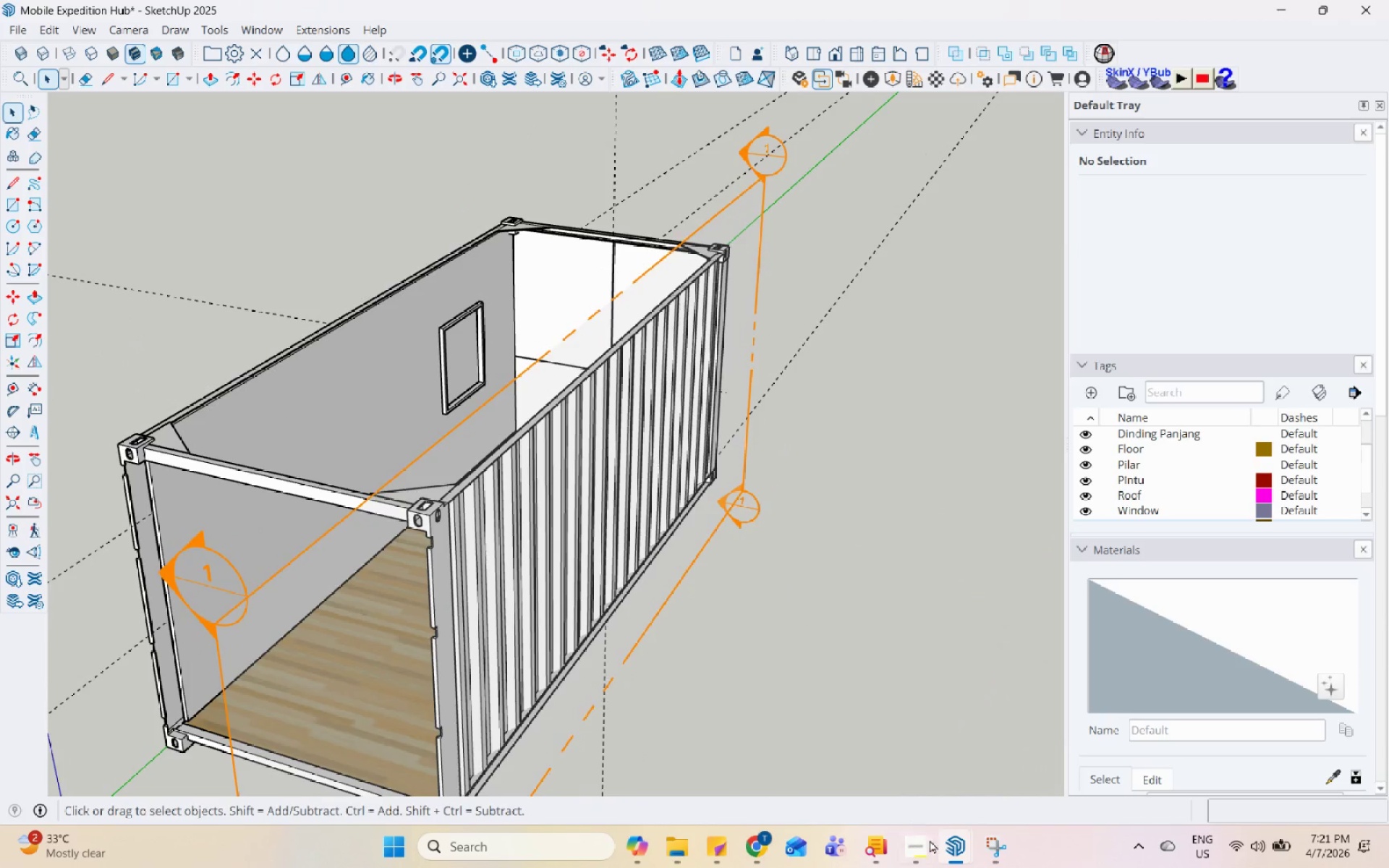 
left_click([950, 848])
 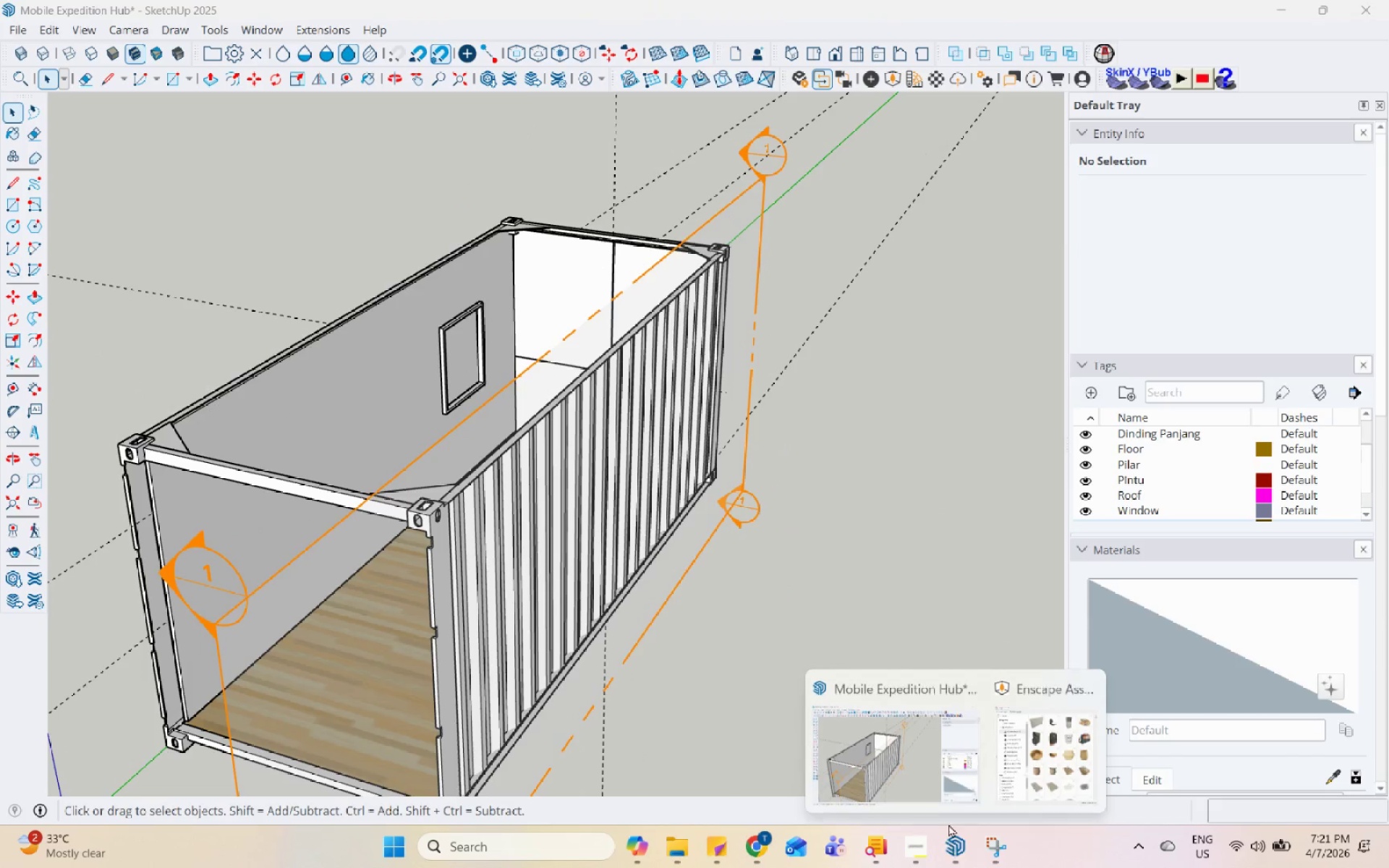 
left_click([904, 766])
 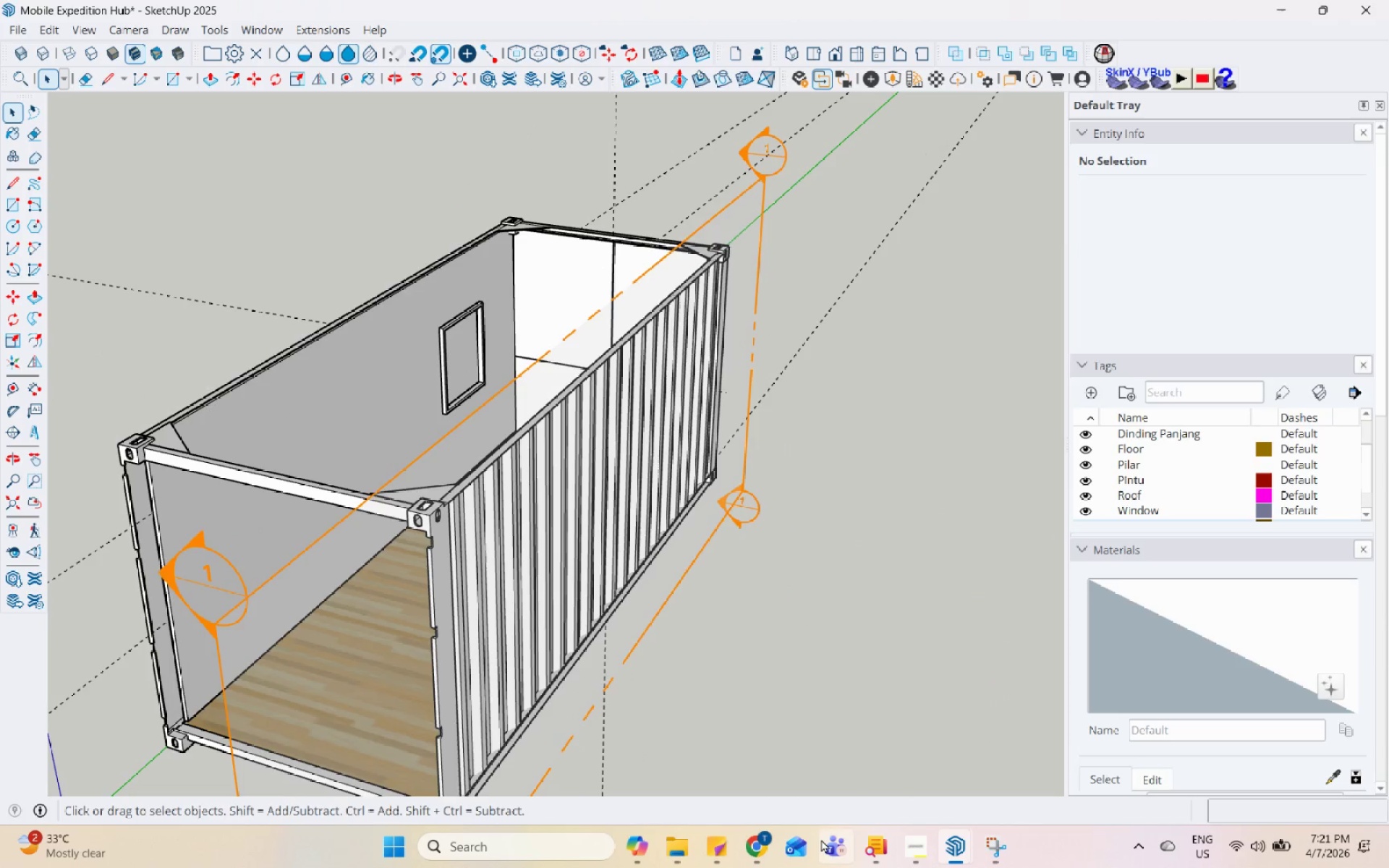 
left_click([761, 844])
 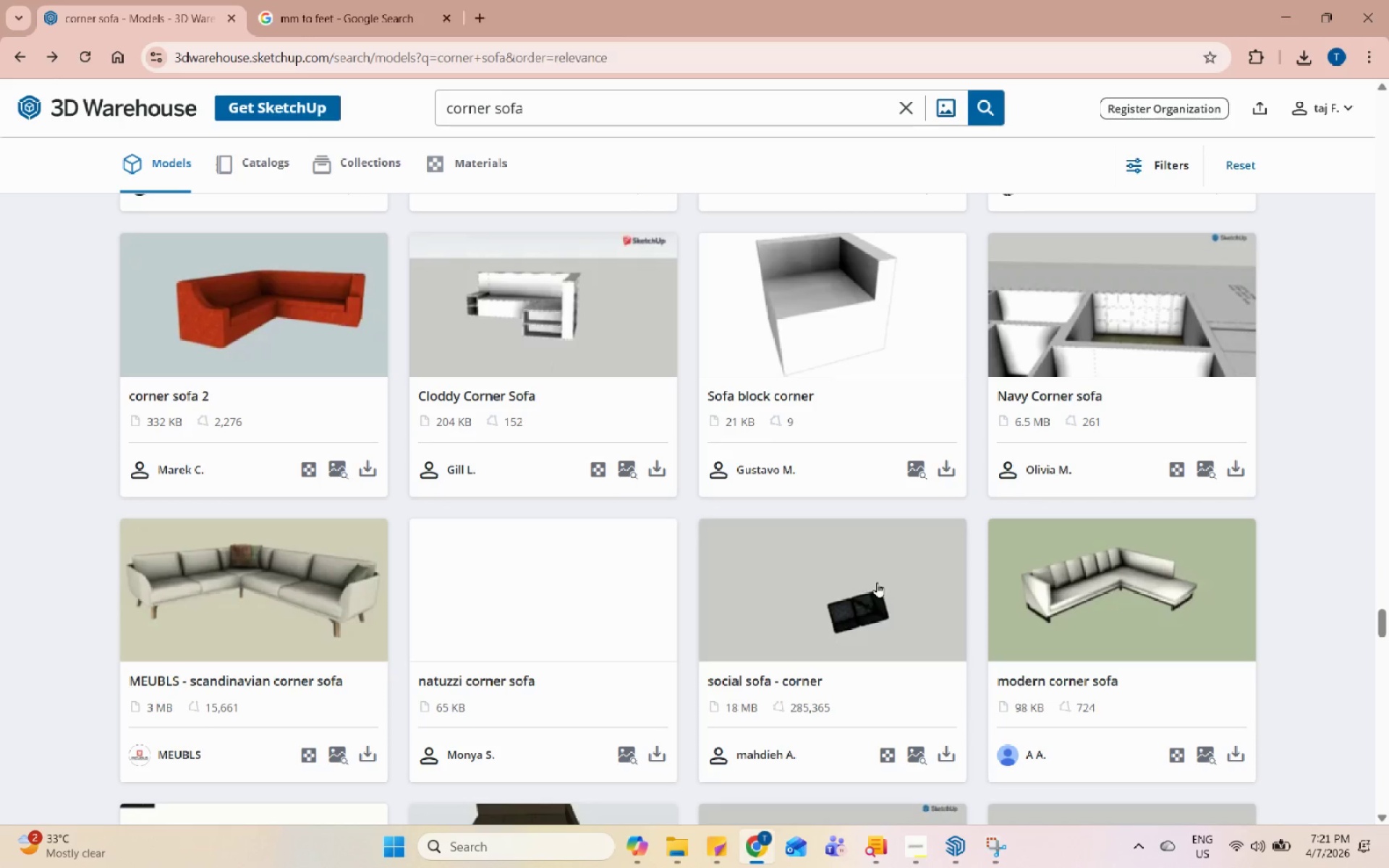 
scroll: coordinate [891, 563], scroll_direction: down, amount: 9.0
 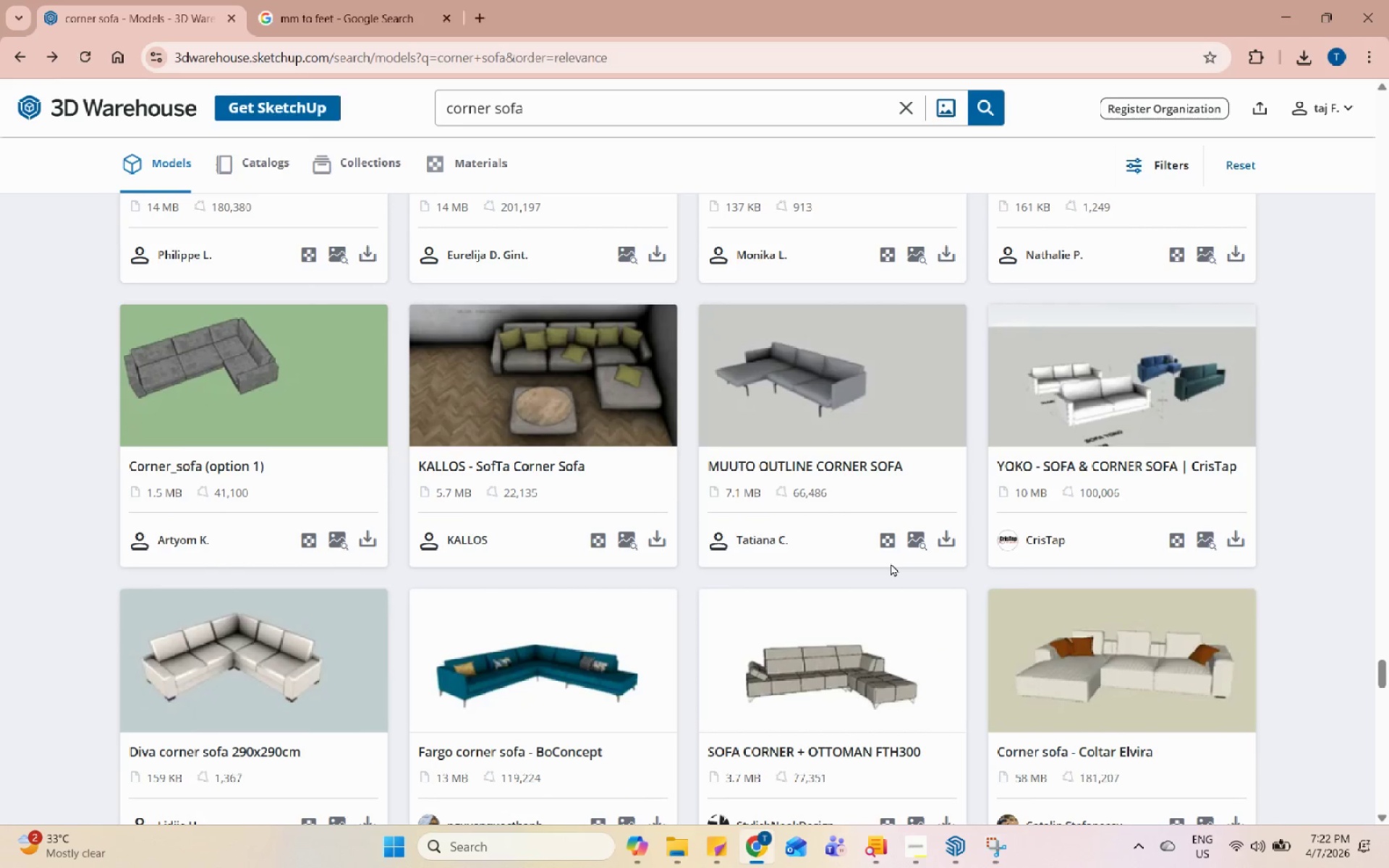 
wait(6.96)
 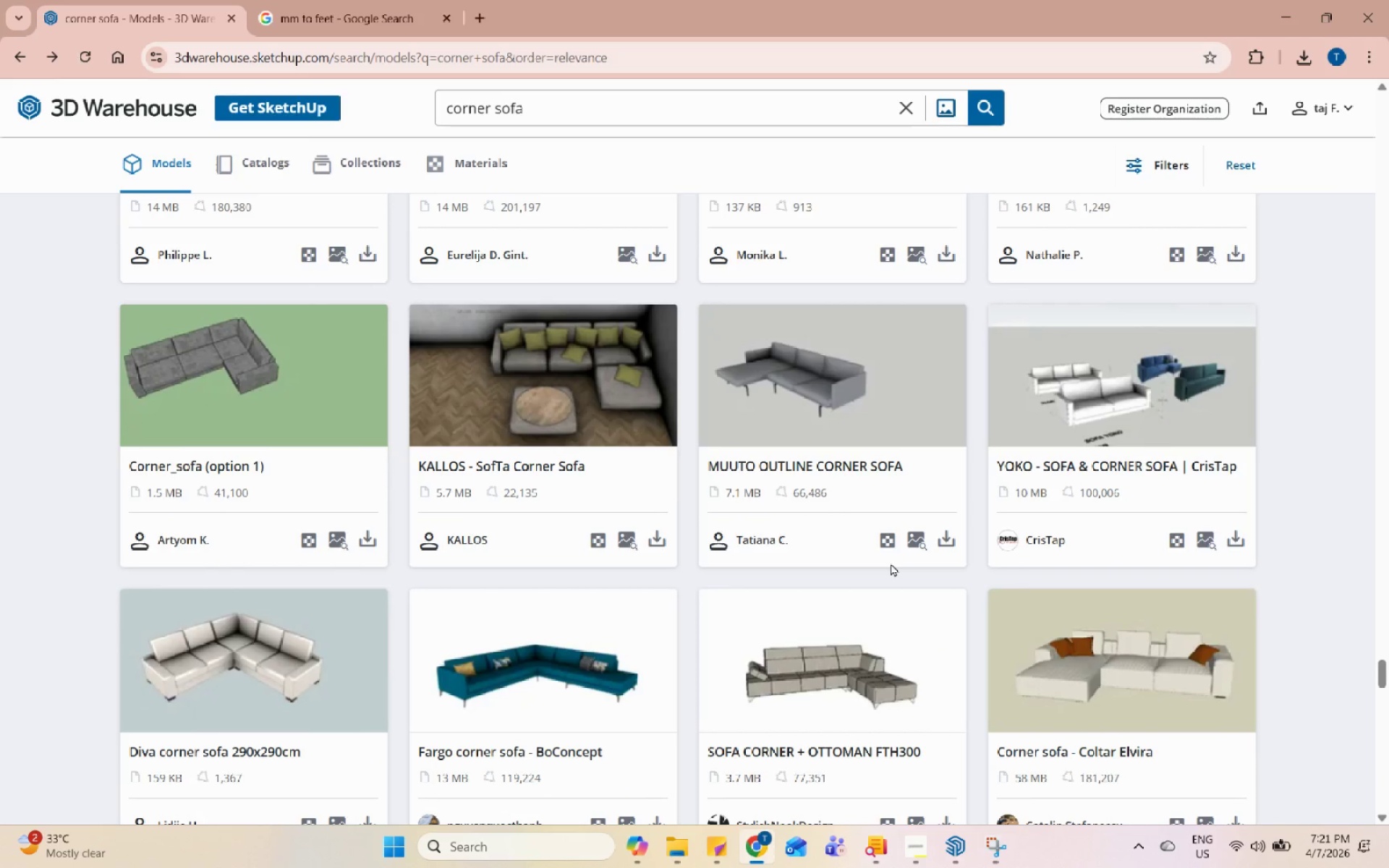 
scroll: coordinate [896, 554], scroll_direction: down, amount: 9.0
 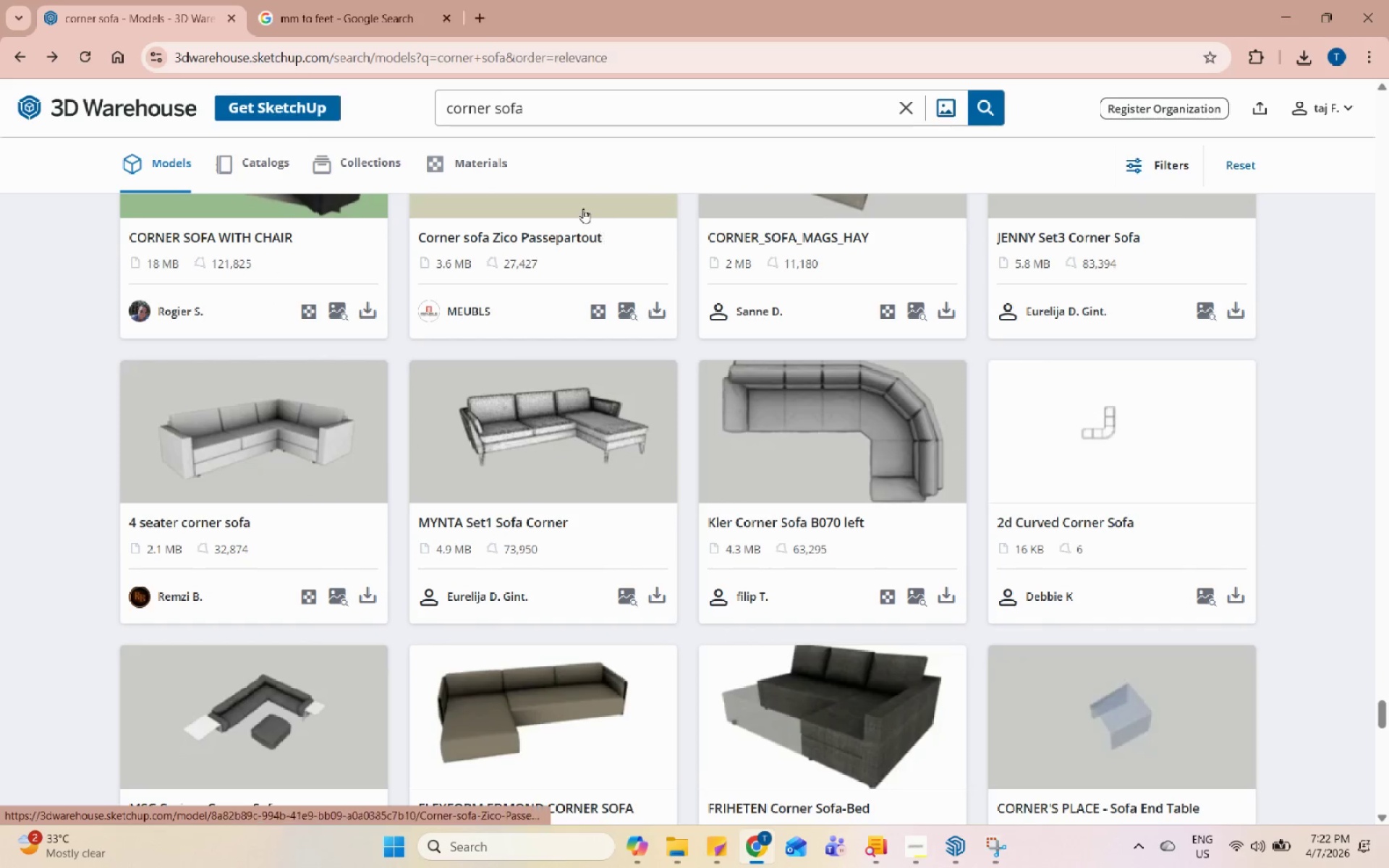 
left_click([606, 106])
 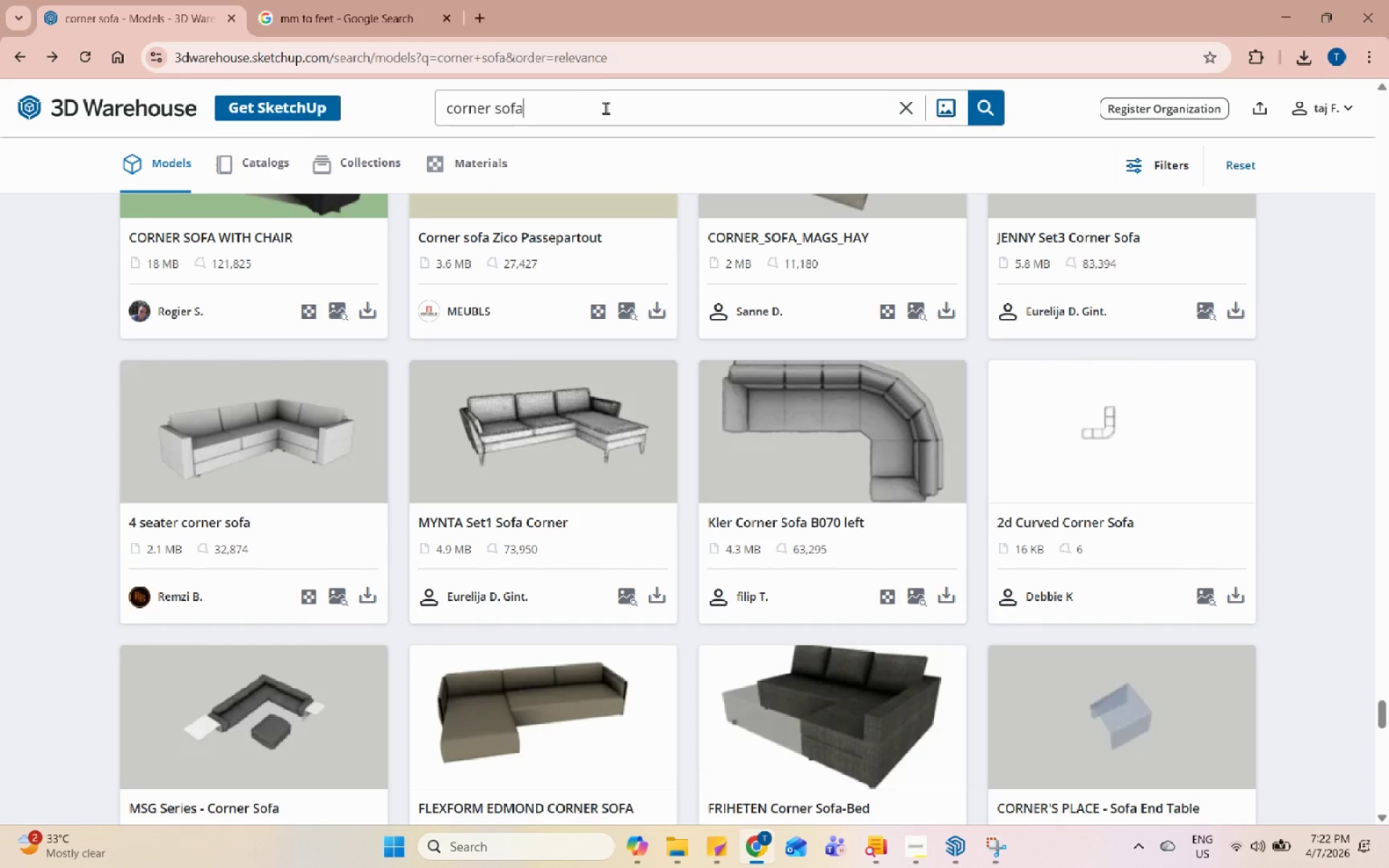 
type( wood)
 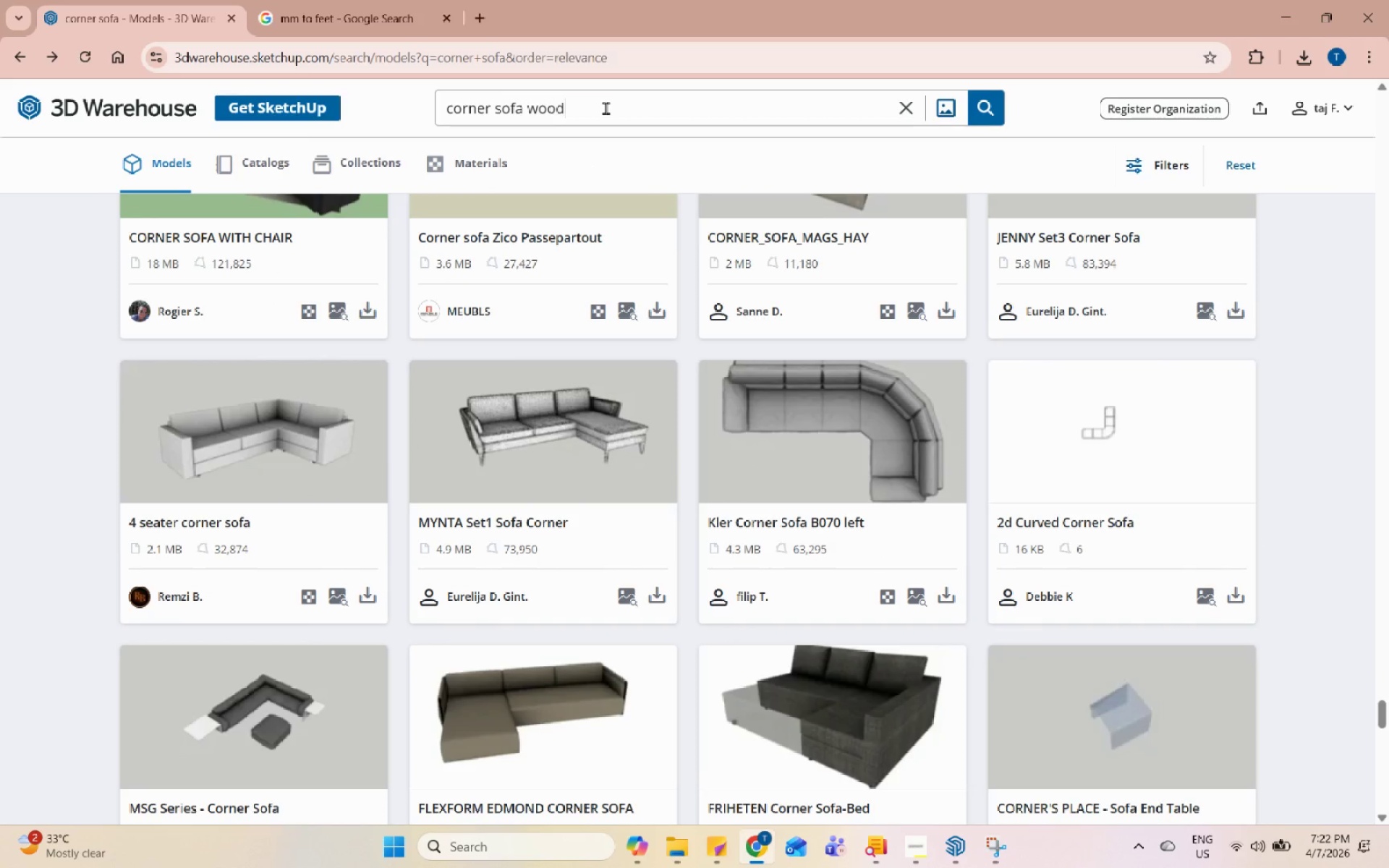 
key(Enter)
 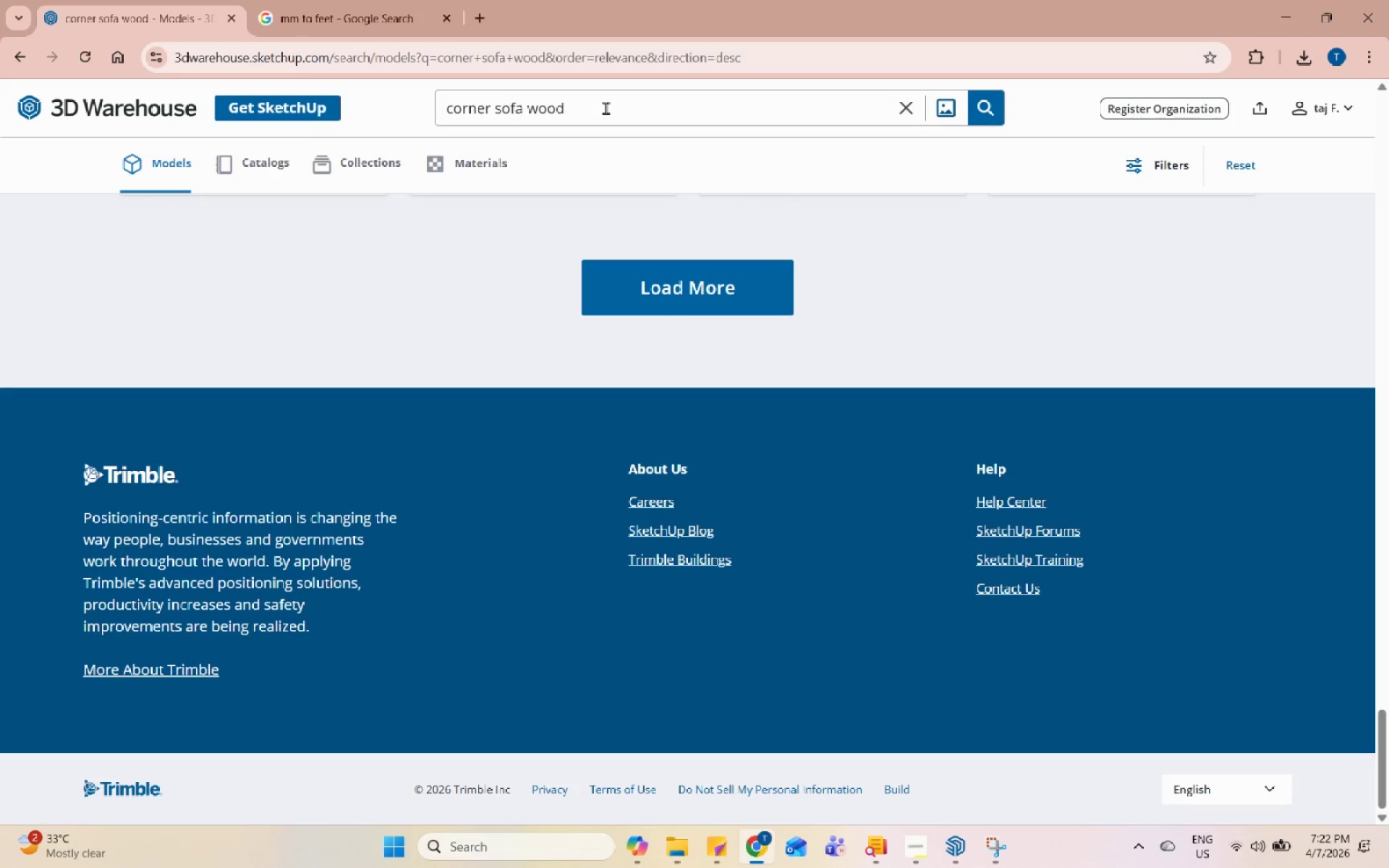 
scroll: coordinate [676, 499], scroll_direction: up, amount: 17.0
 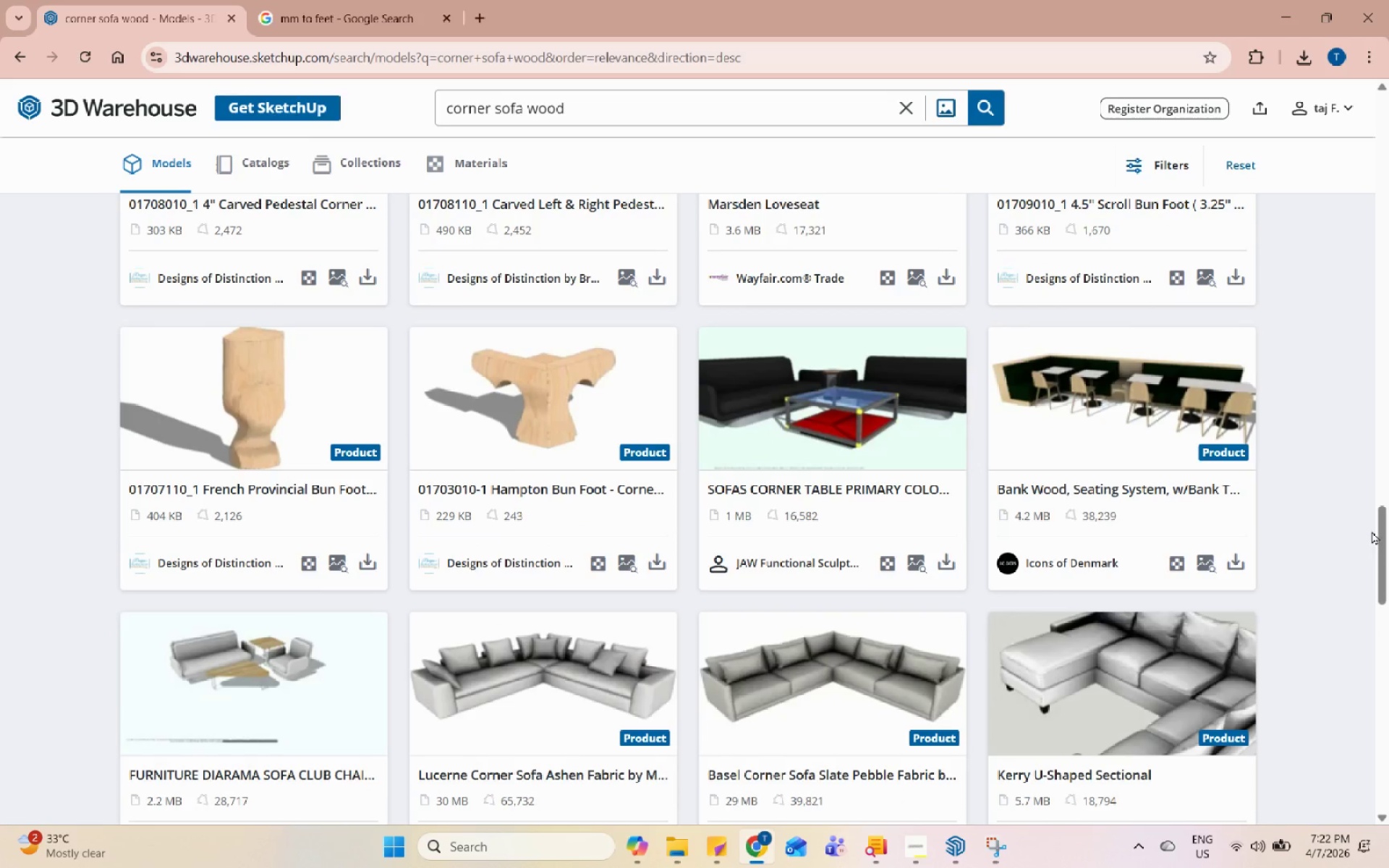 
left_click_drag(start_coordinate=[1388, 535], to_coordinate=[1388, 83])
 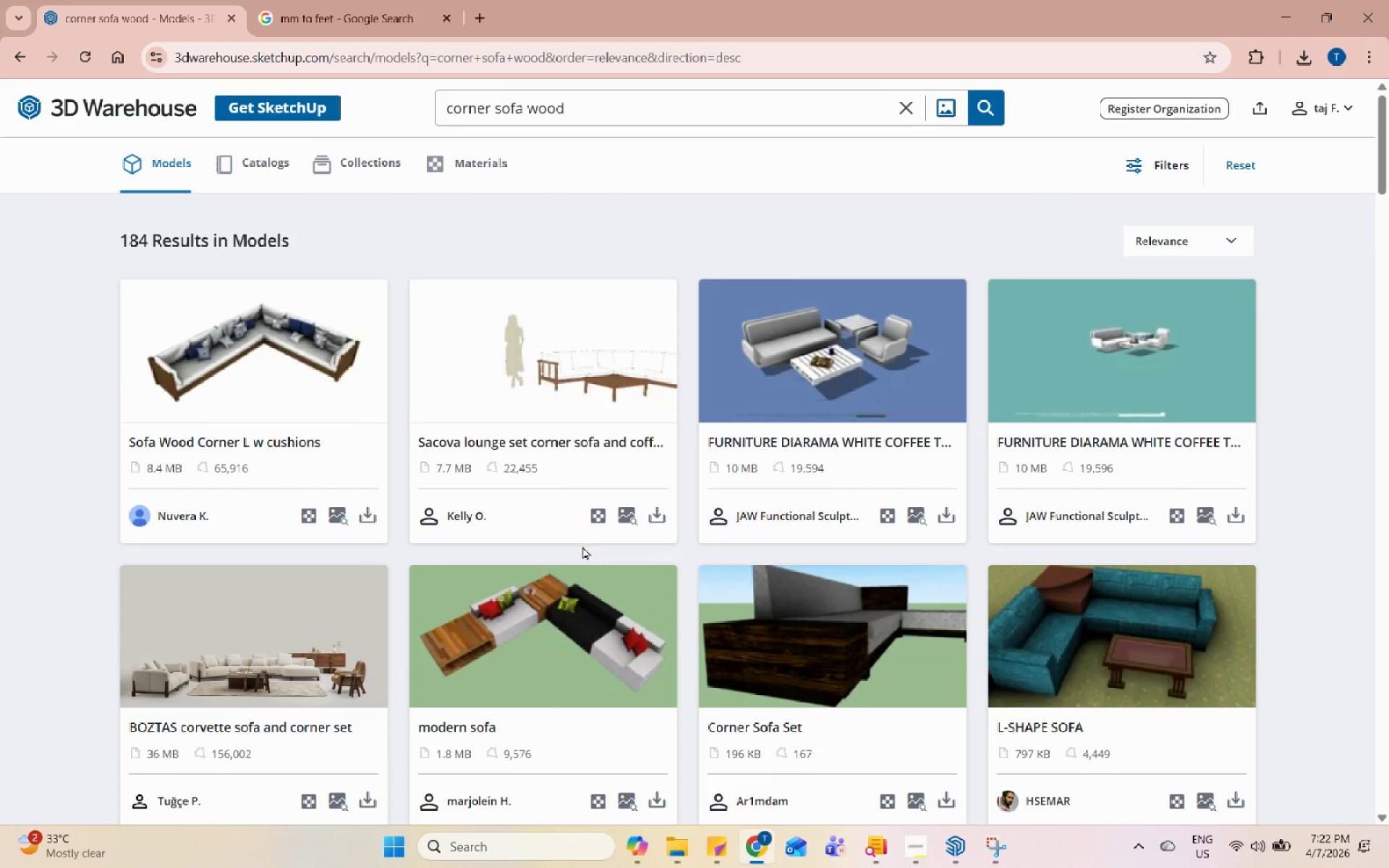 
wait(6.11)
 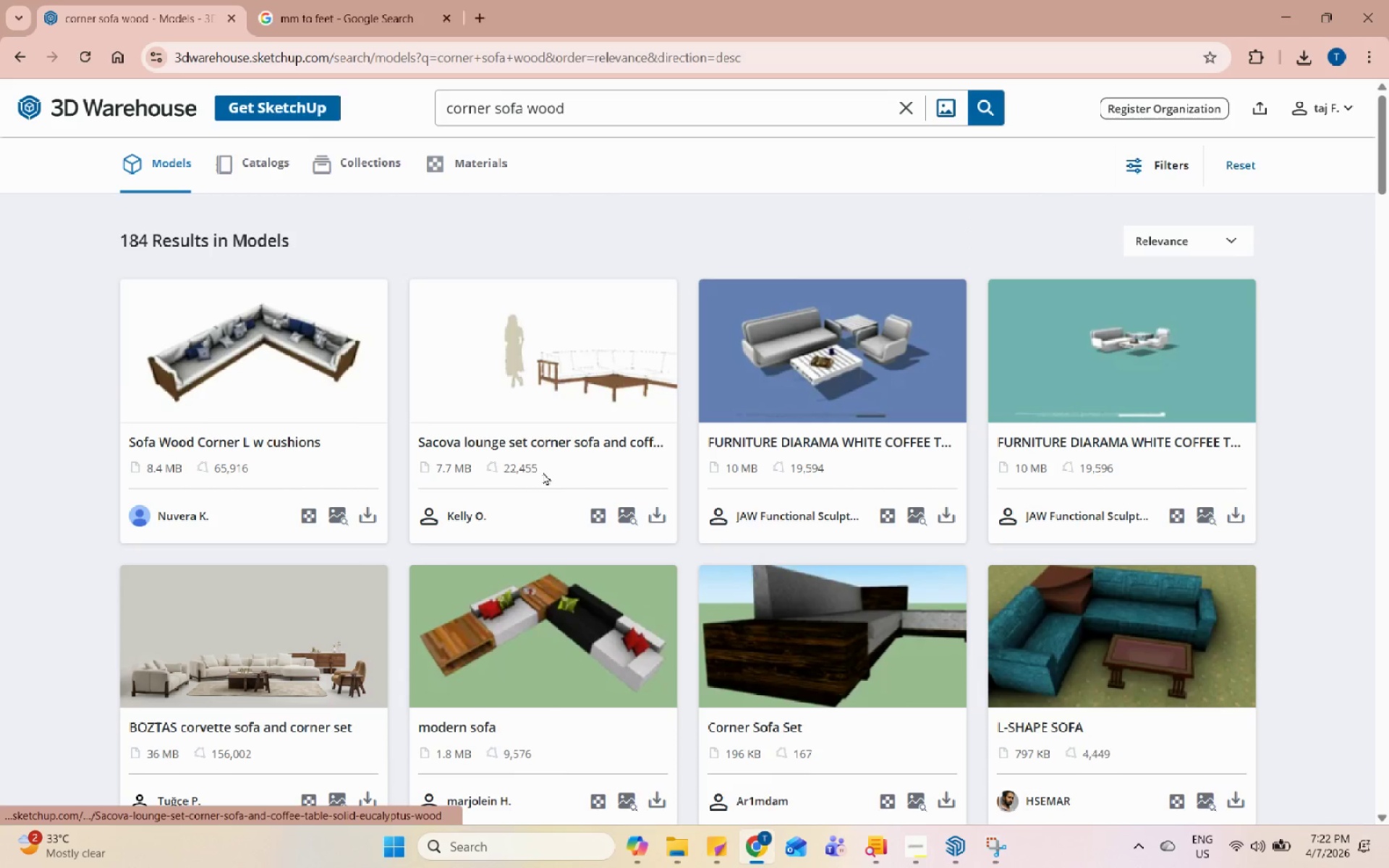 
left_click([608, 355])
 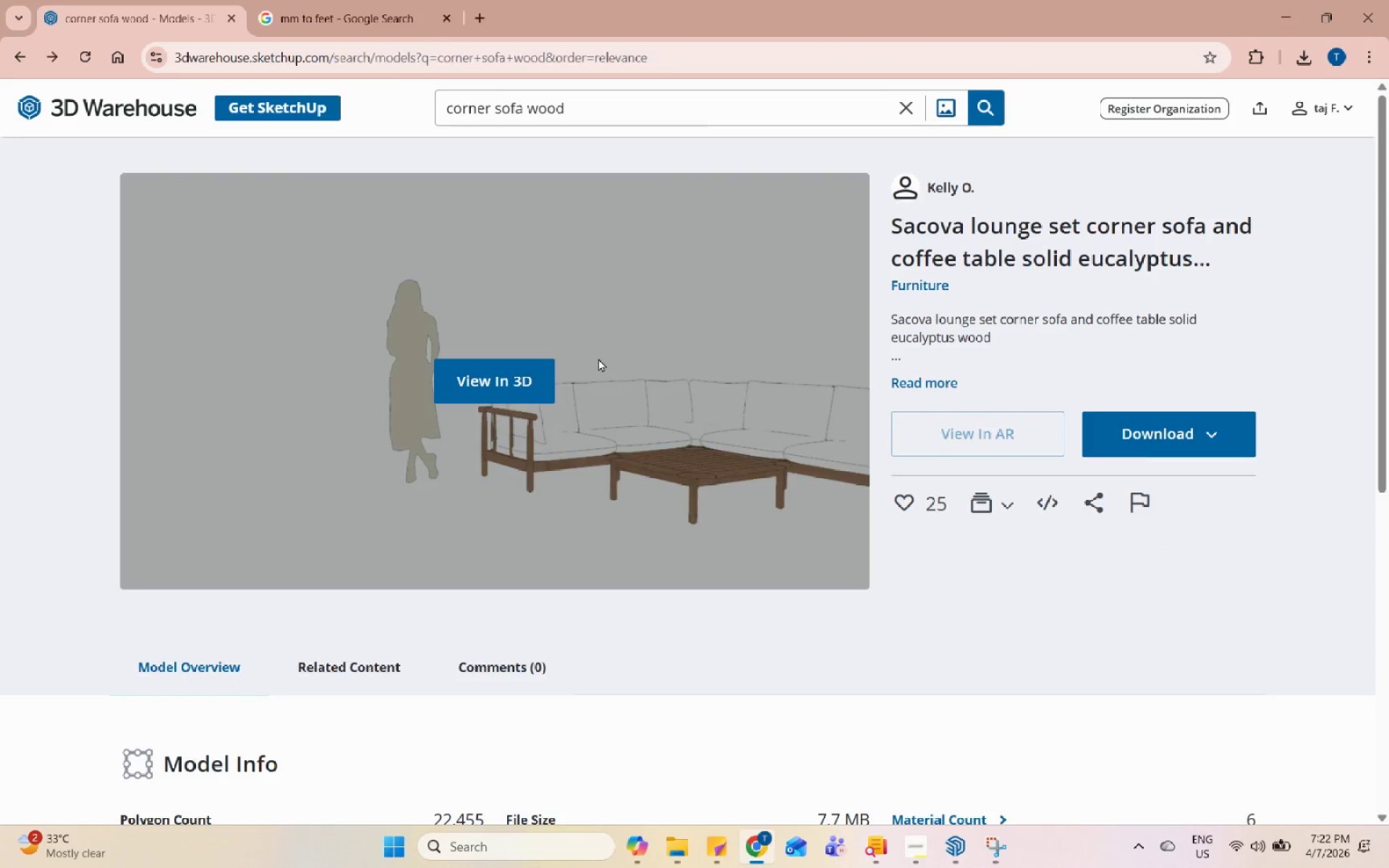 
scroll: coordinate [633, 383], scroll_direction: down, amount: 10.0
 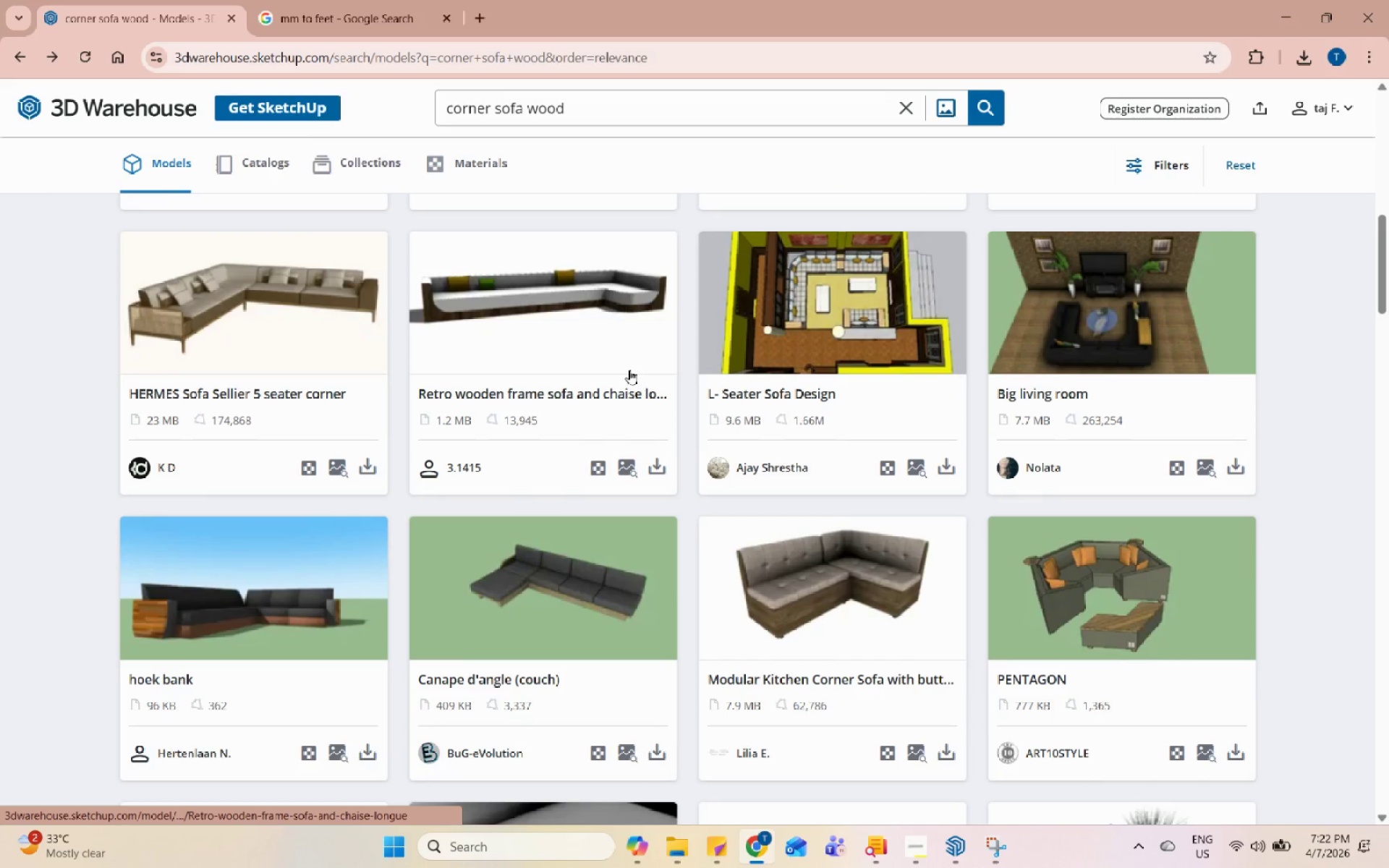 
left_click([856, 542])
 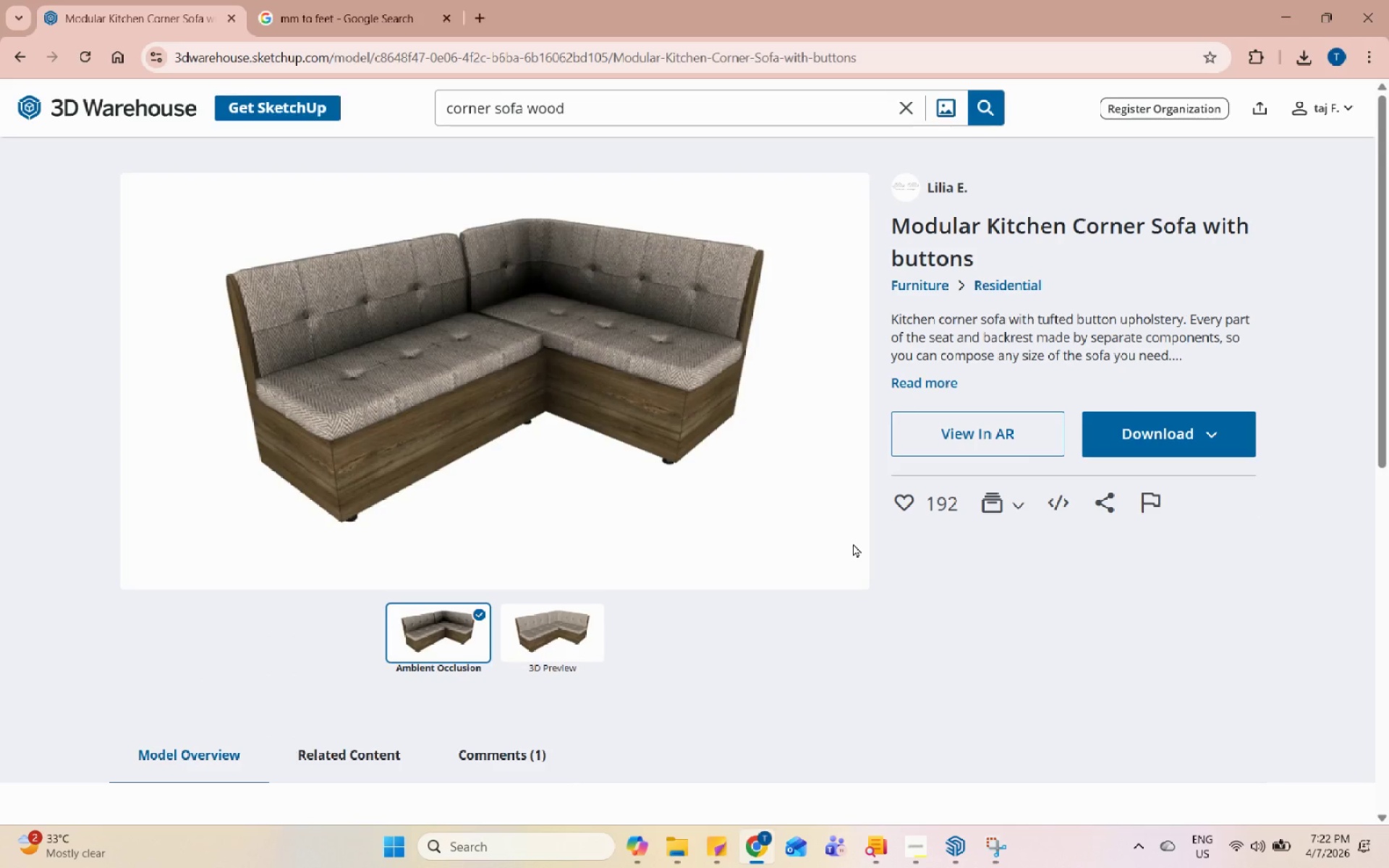 
 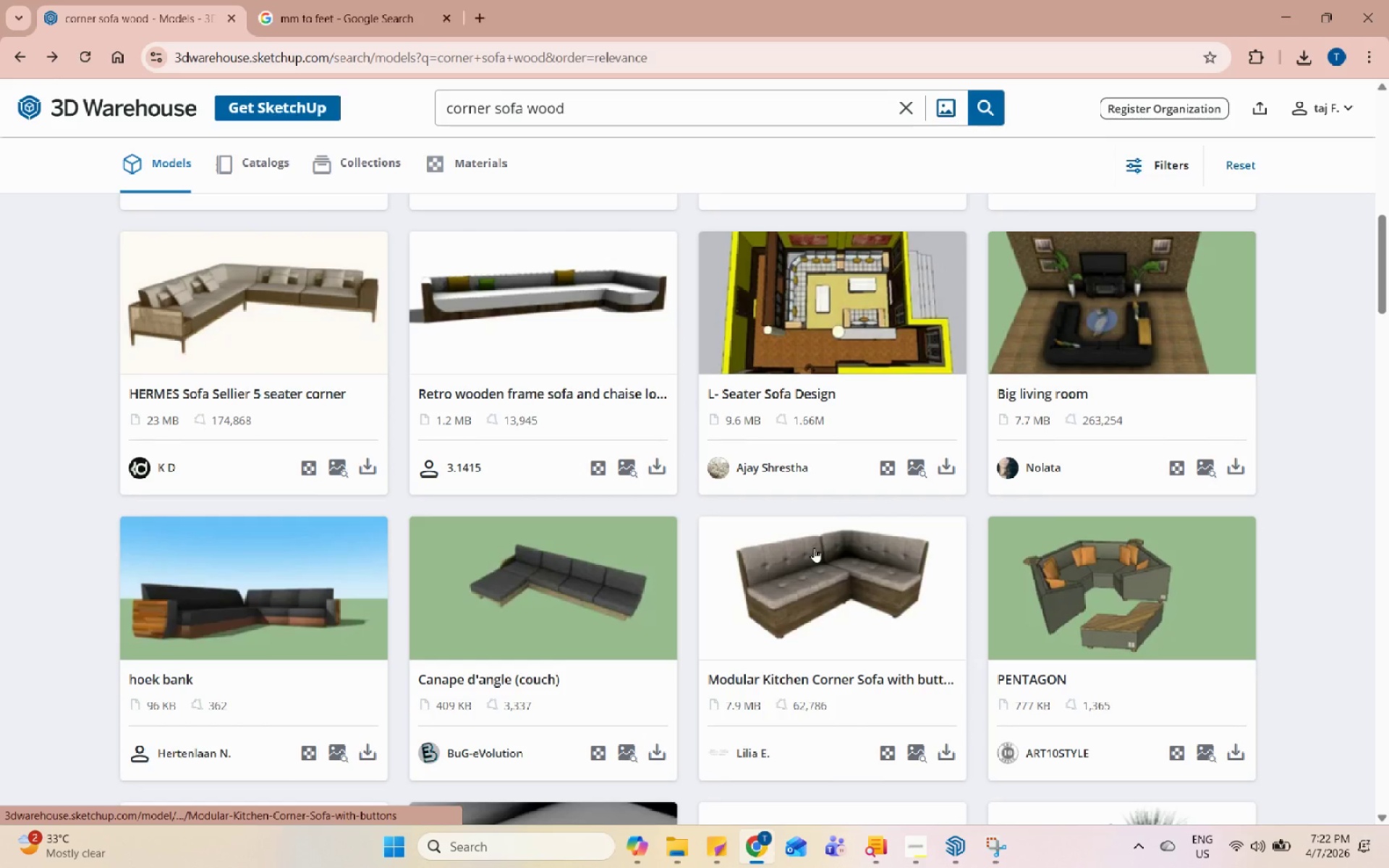 
left_click([637, 583])
 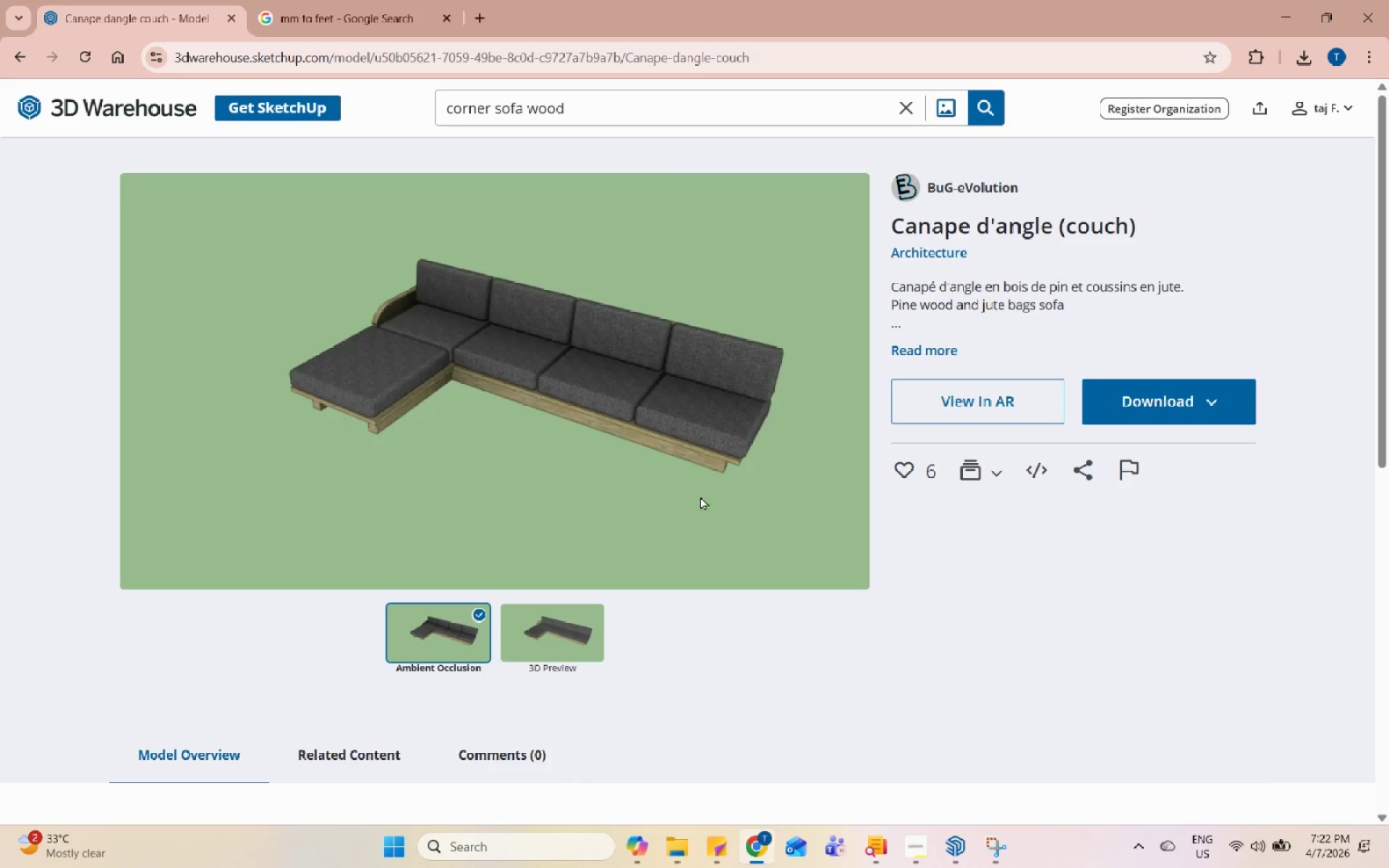 
wait(6.12)
 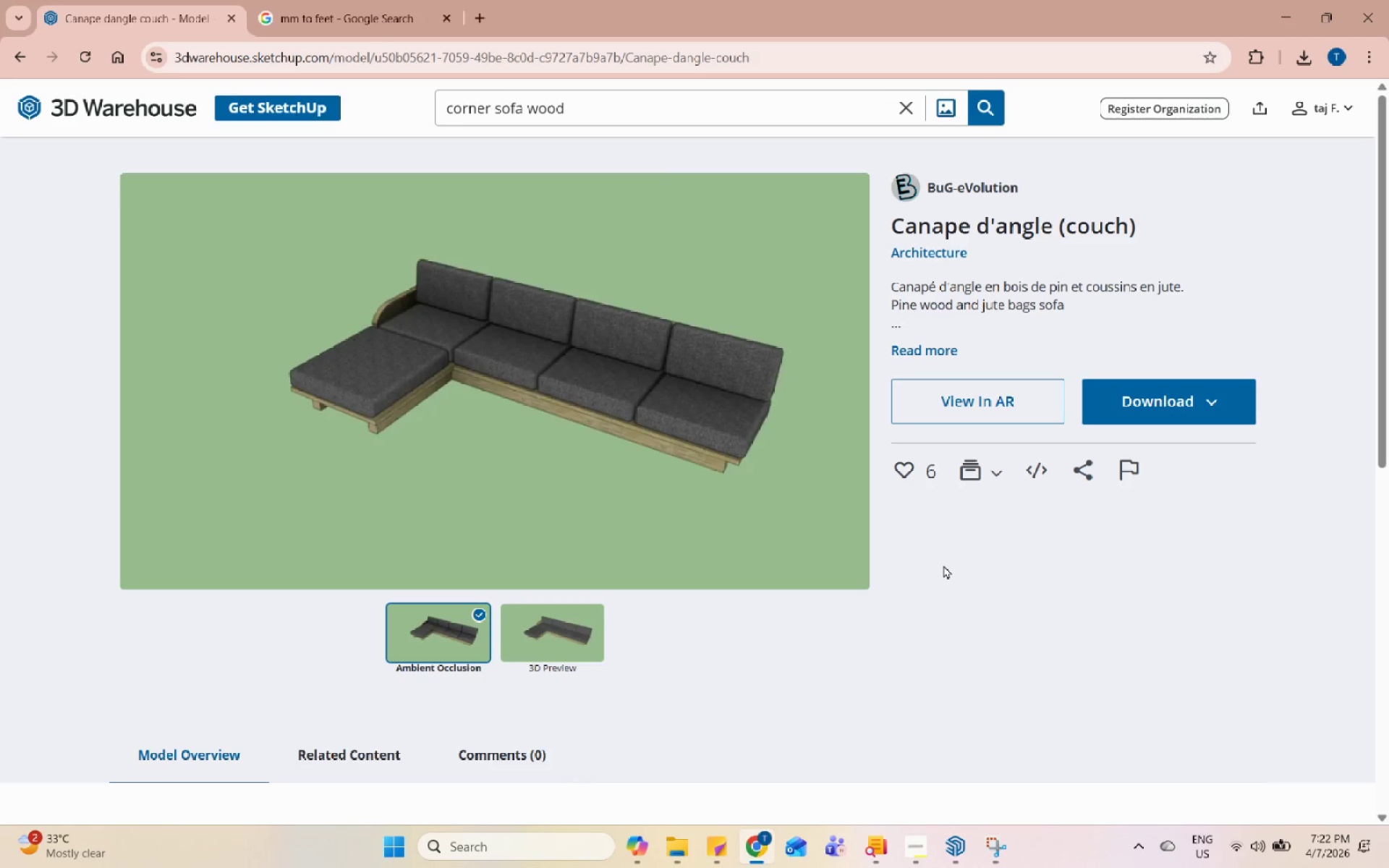 
left_click([791, 569])
 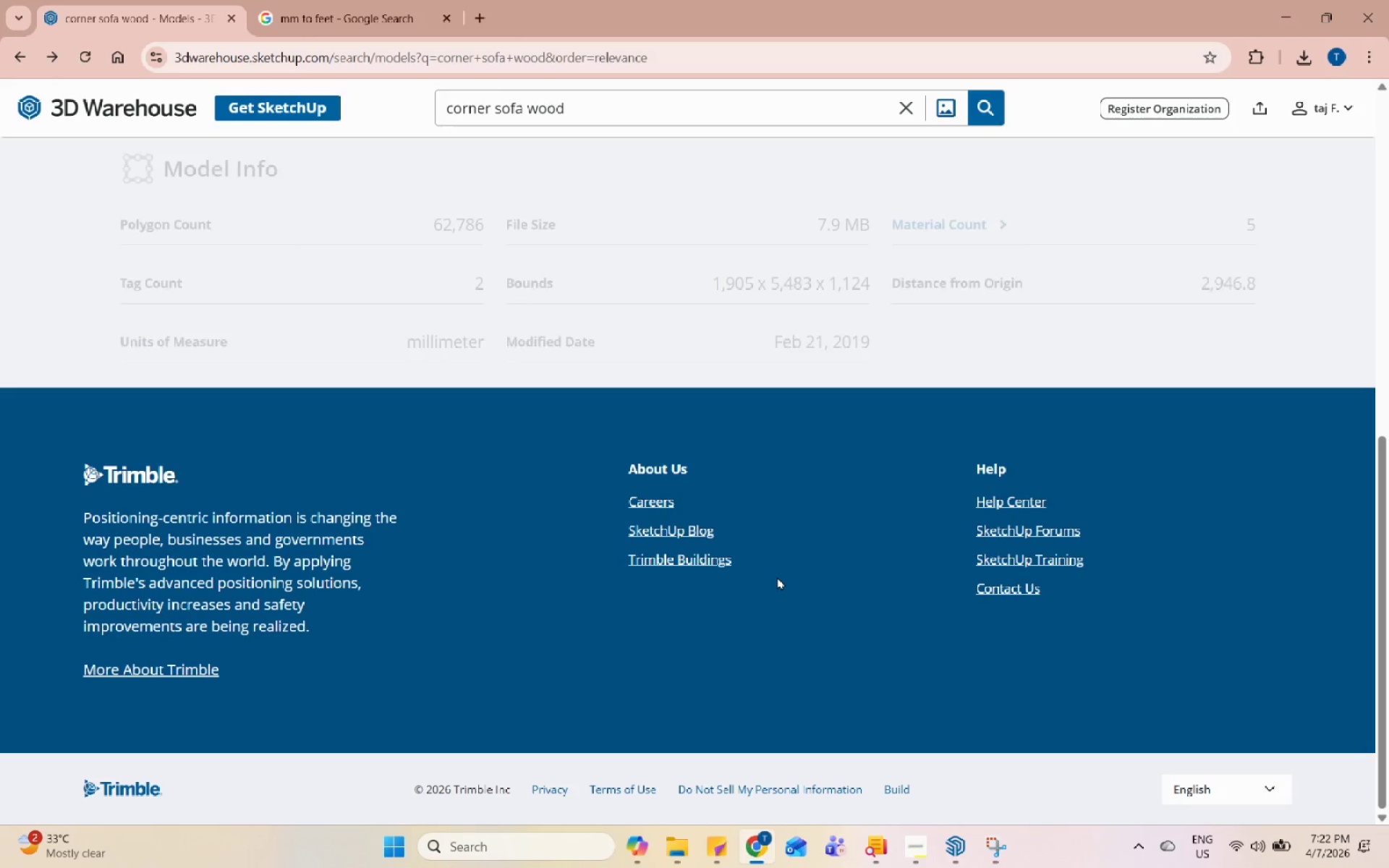 
scroll: coordinate [779, 579], scroll_direction: down, amount: 16.0
 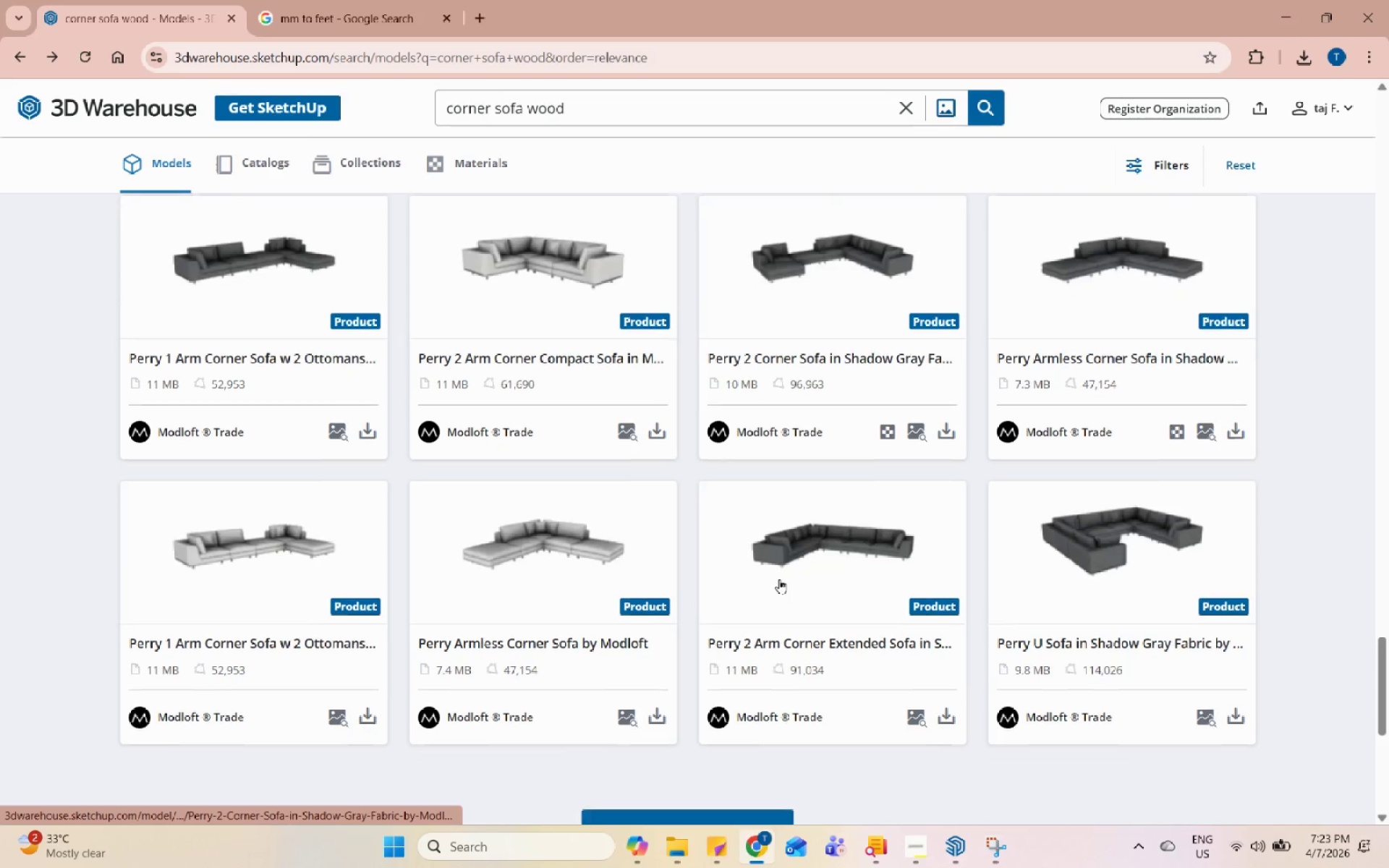 
left_click([697, 483])
 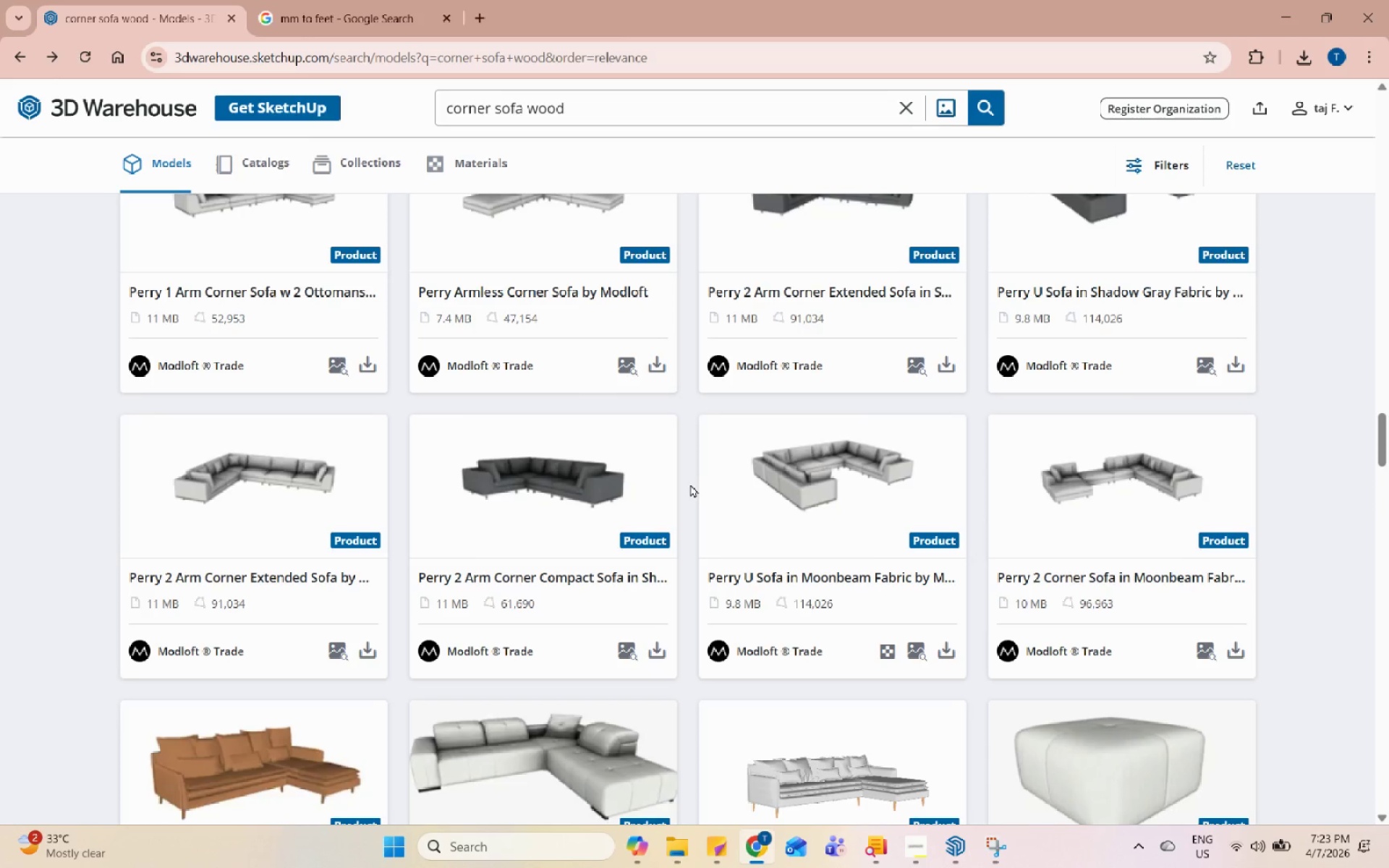 
scroll: coordinate [691, 485], scroll_direction: down, amount: 31.0
 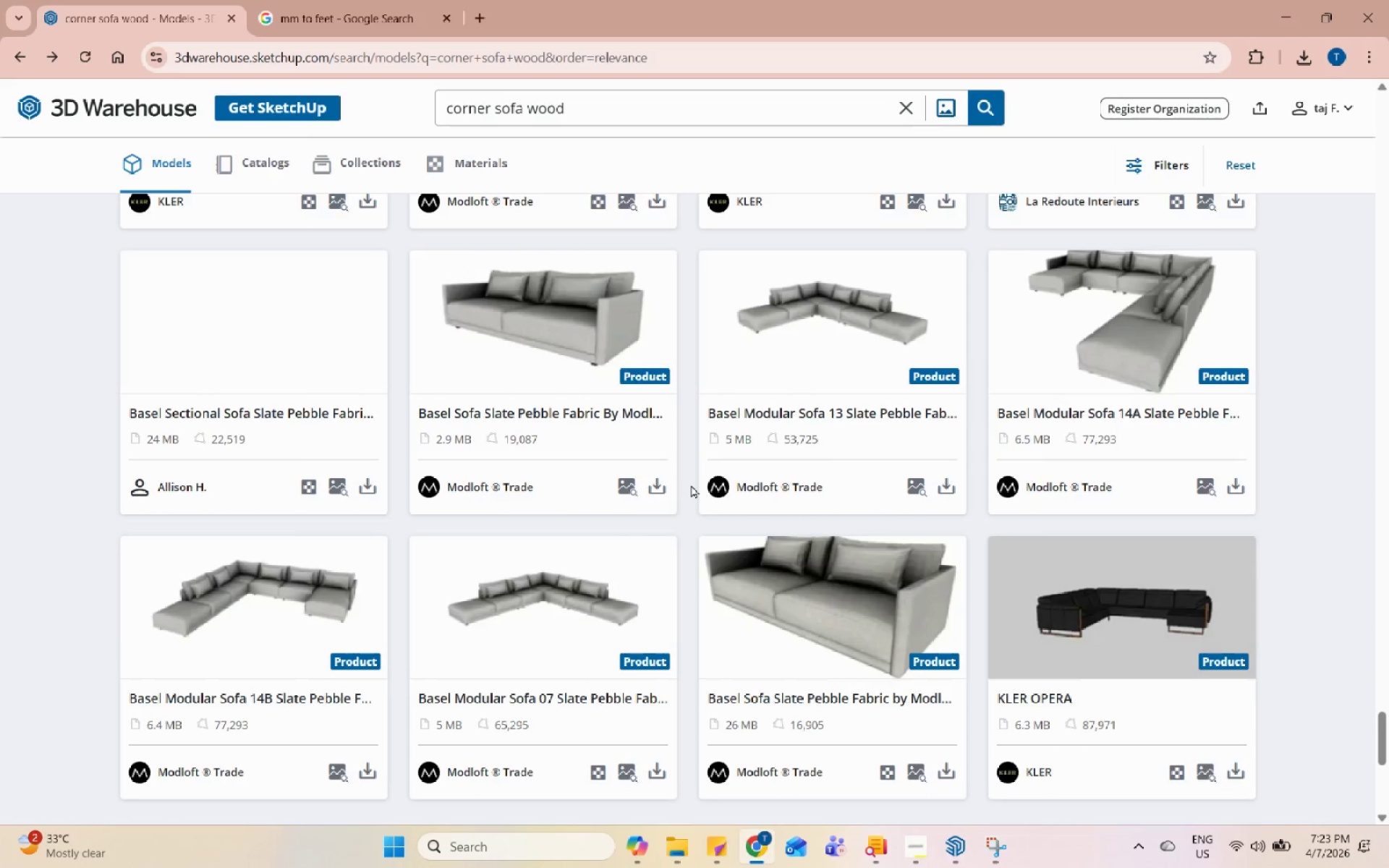 
left_click([694, 448])
 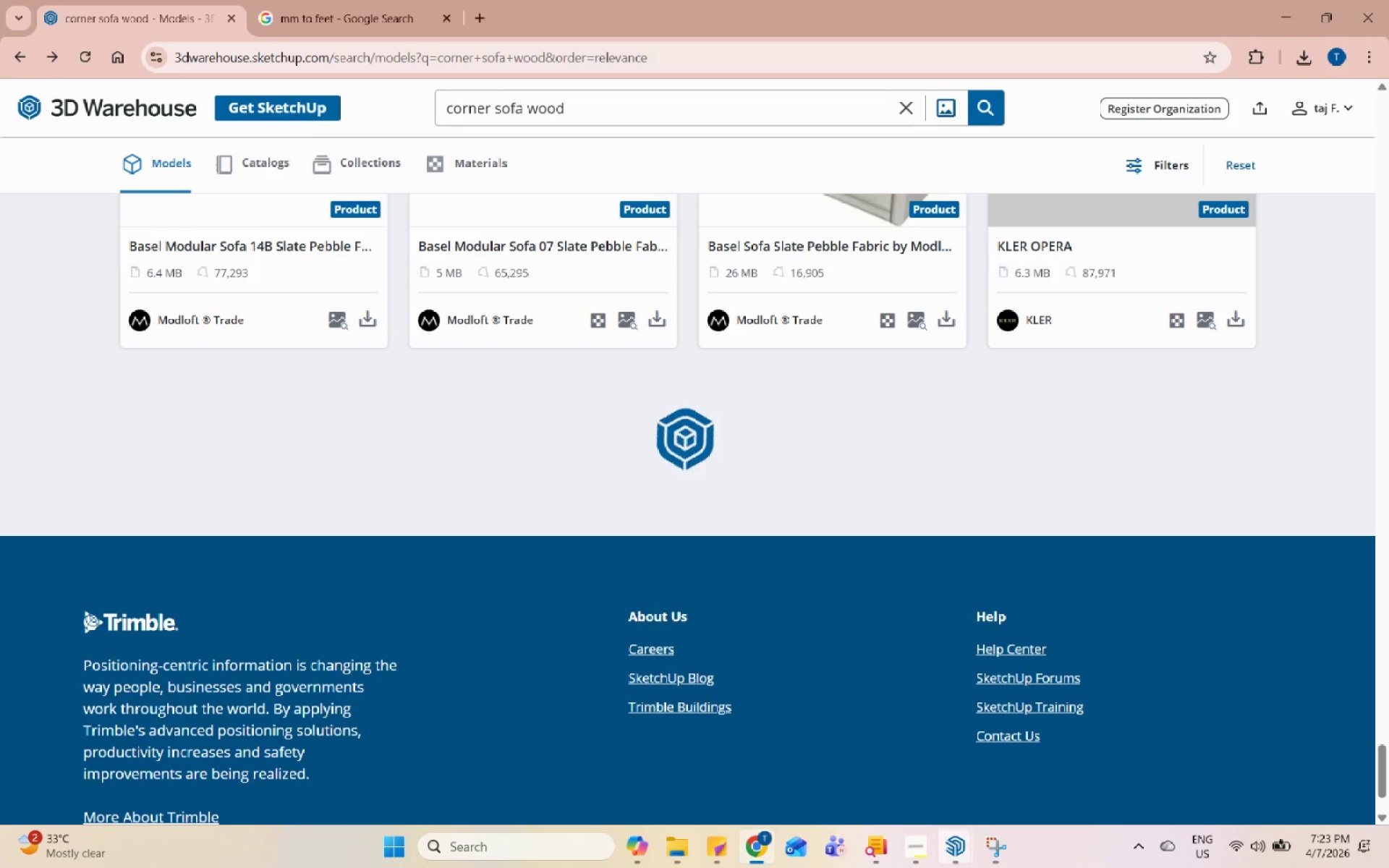 
left_click([930, 839])